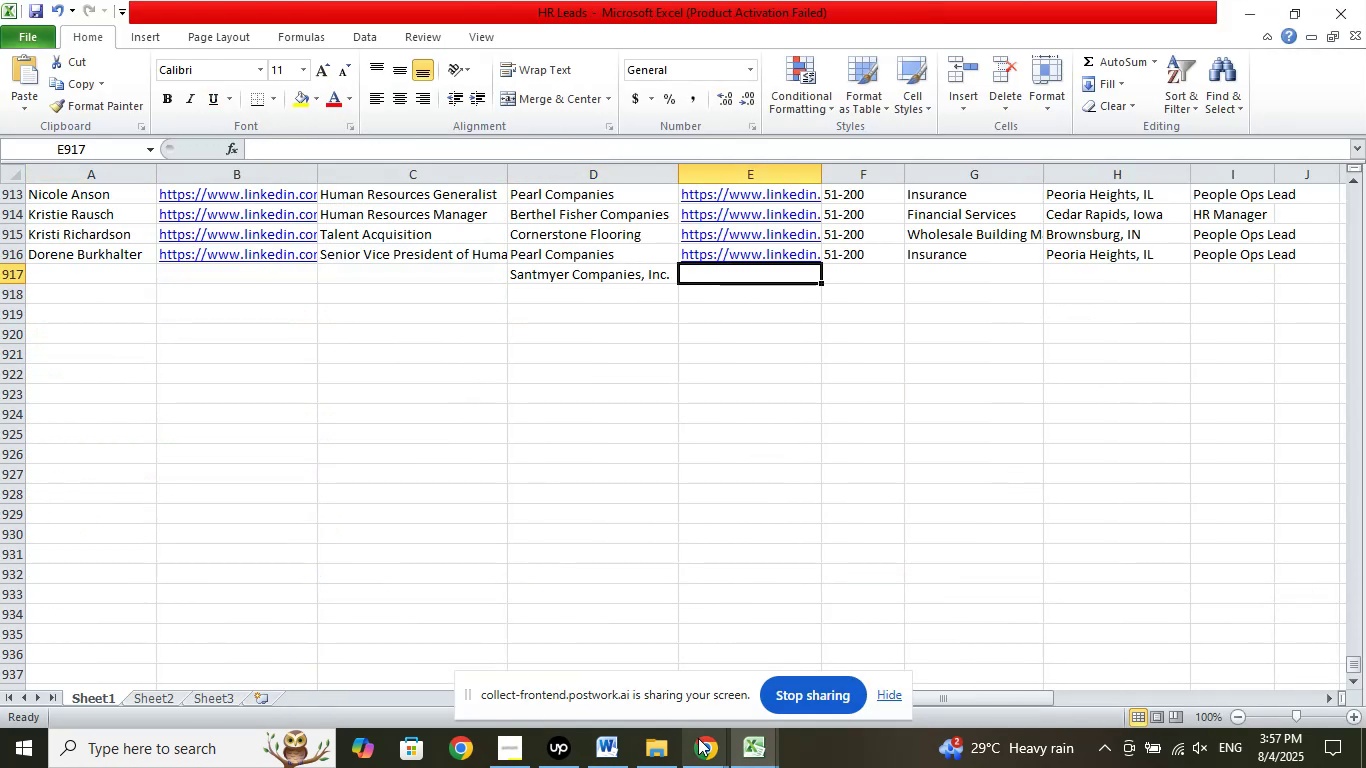 
left_click([699, 737])
 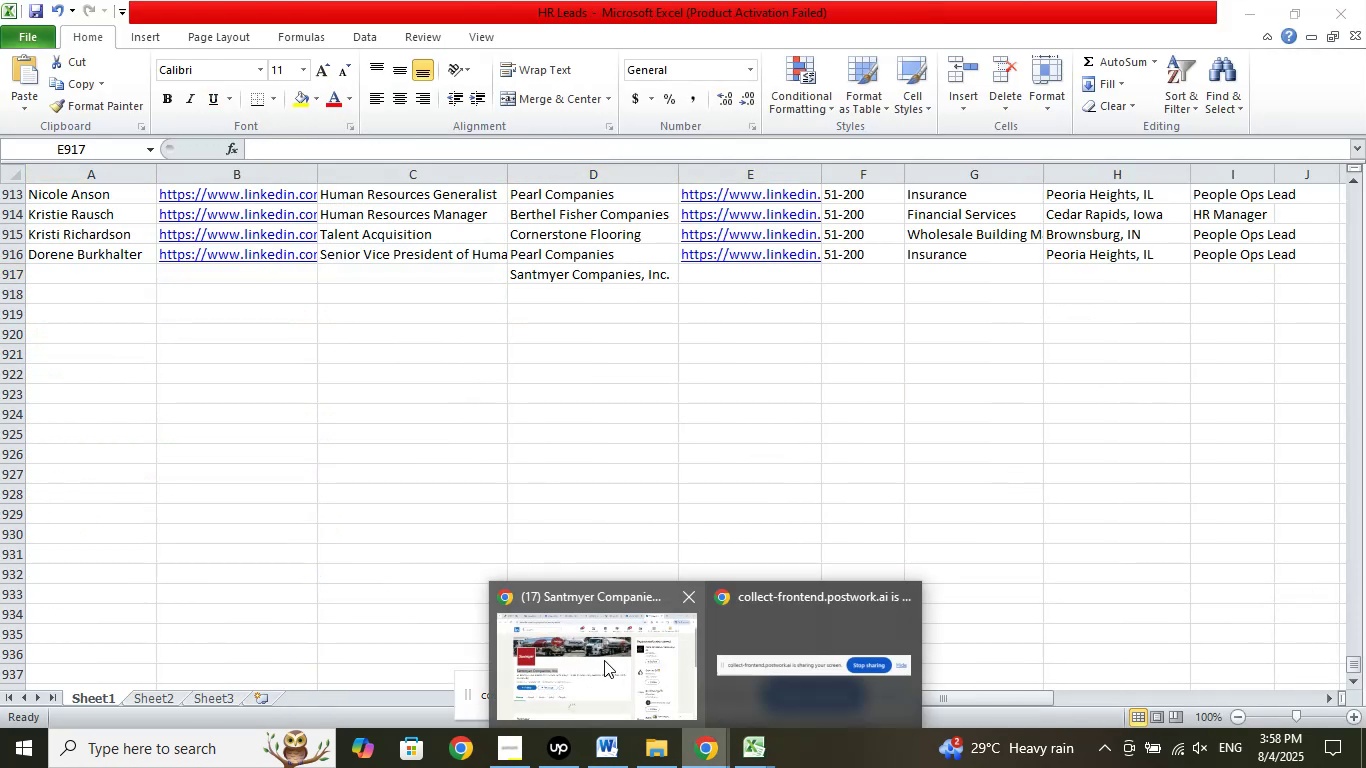 
left_click([604, 660])
 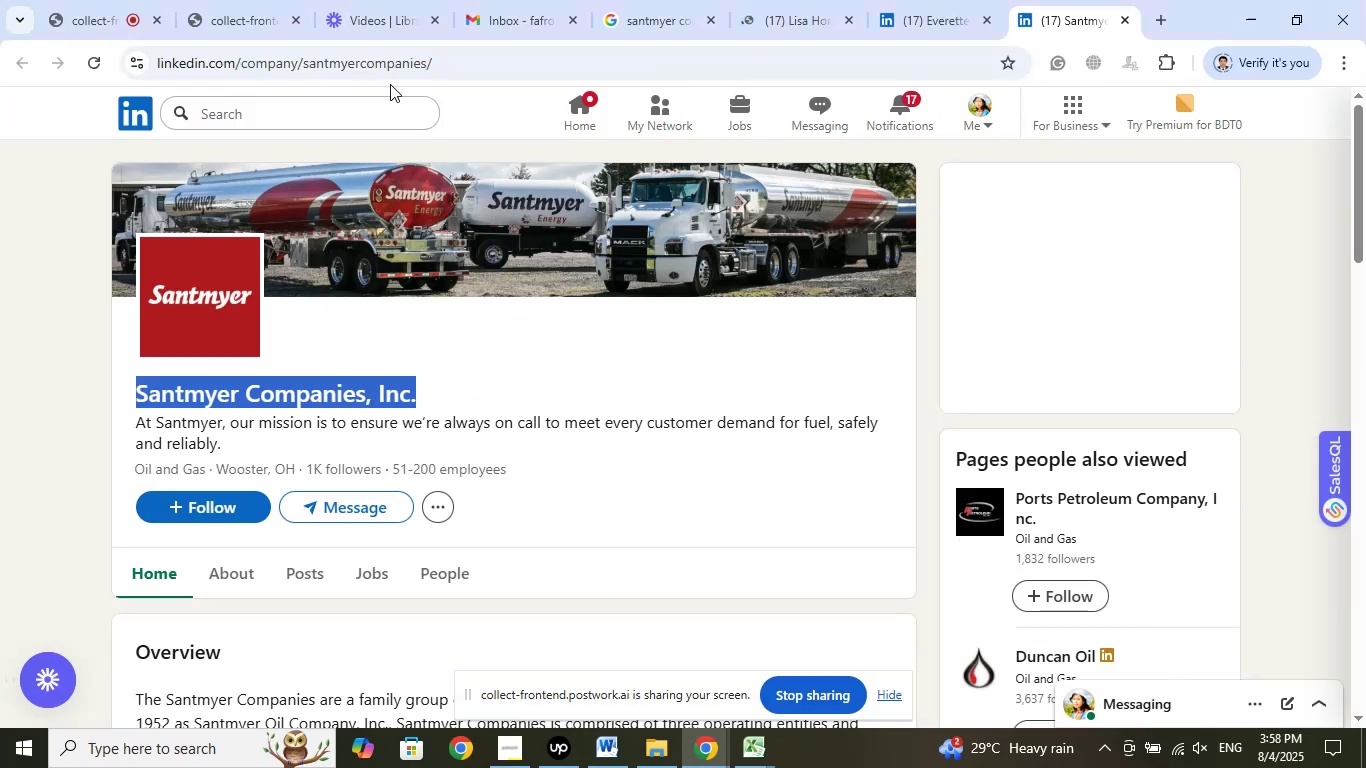 
left_click([400, 61])
 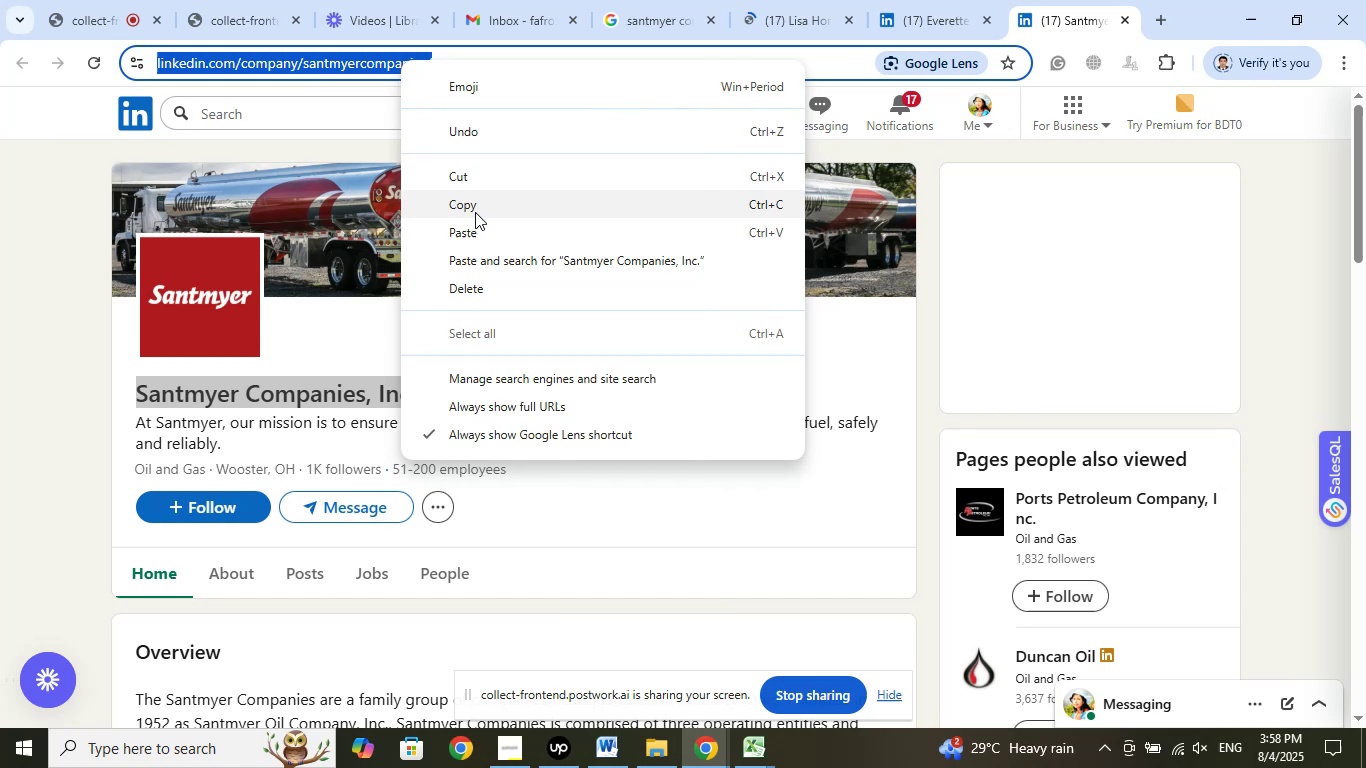 
left_click([475, 212])
 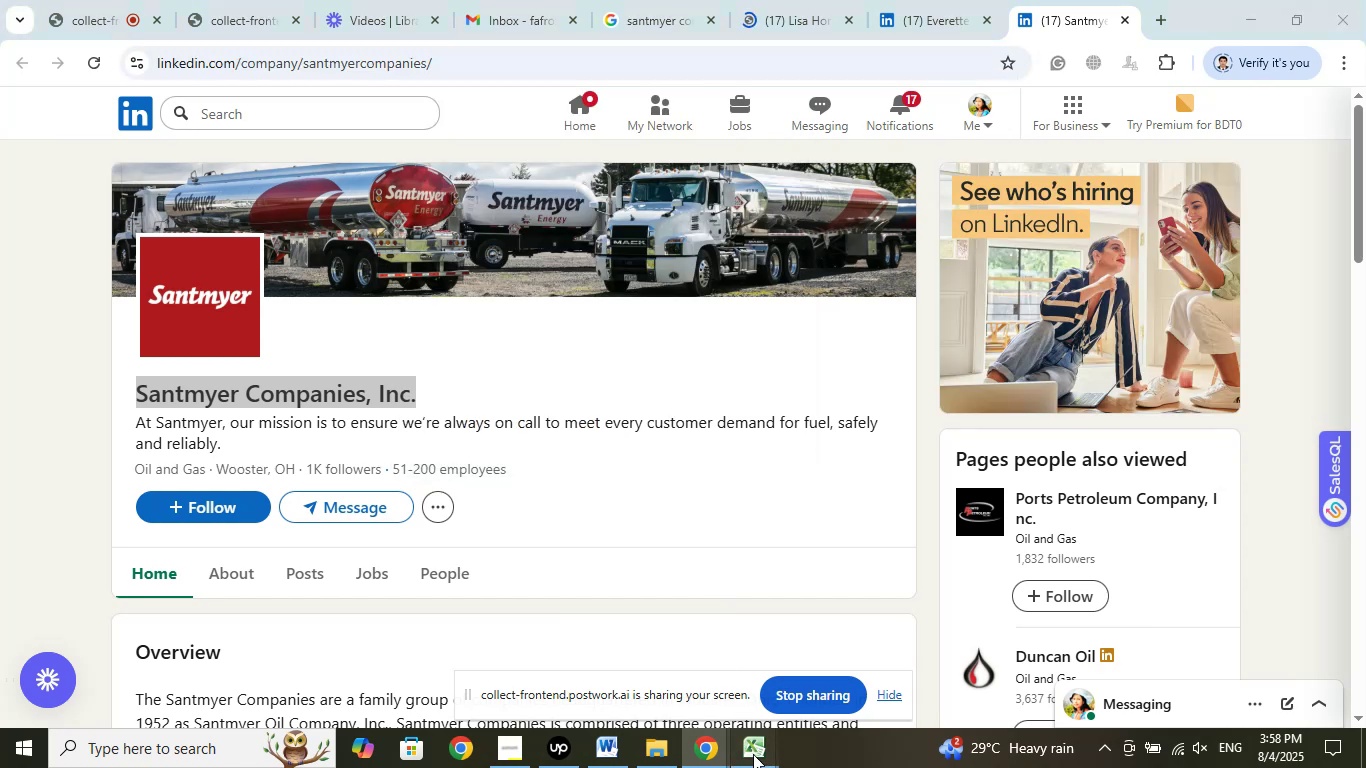 
left_click([678, 677])
 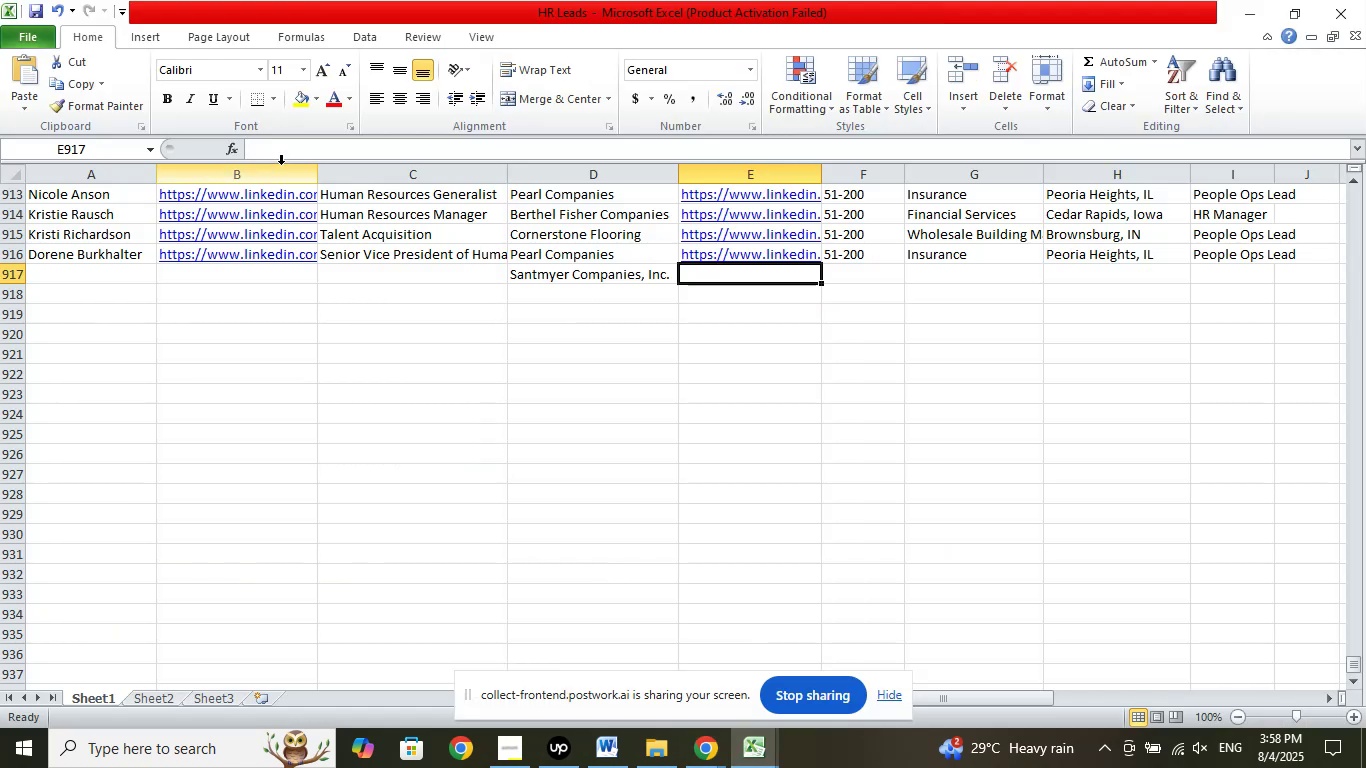 
left_click([279, 148])
 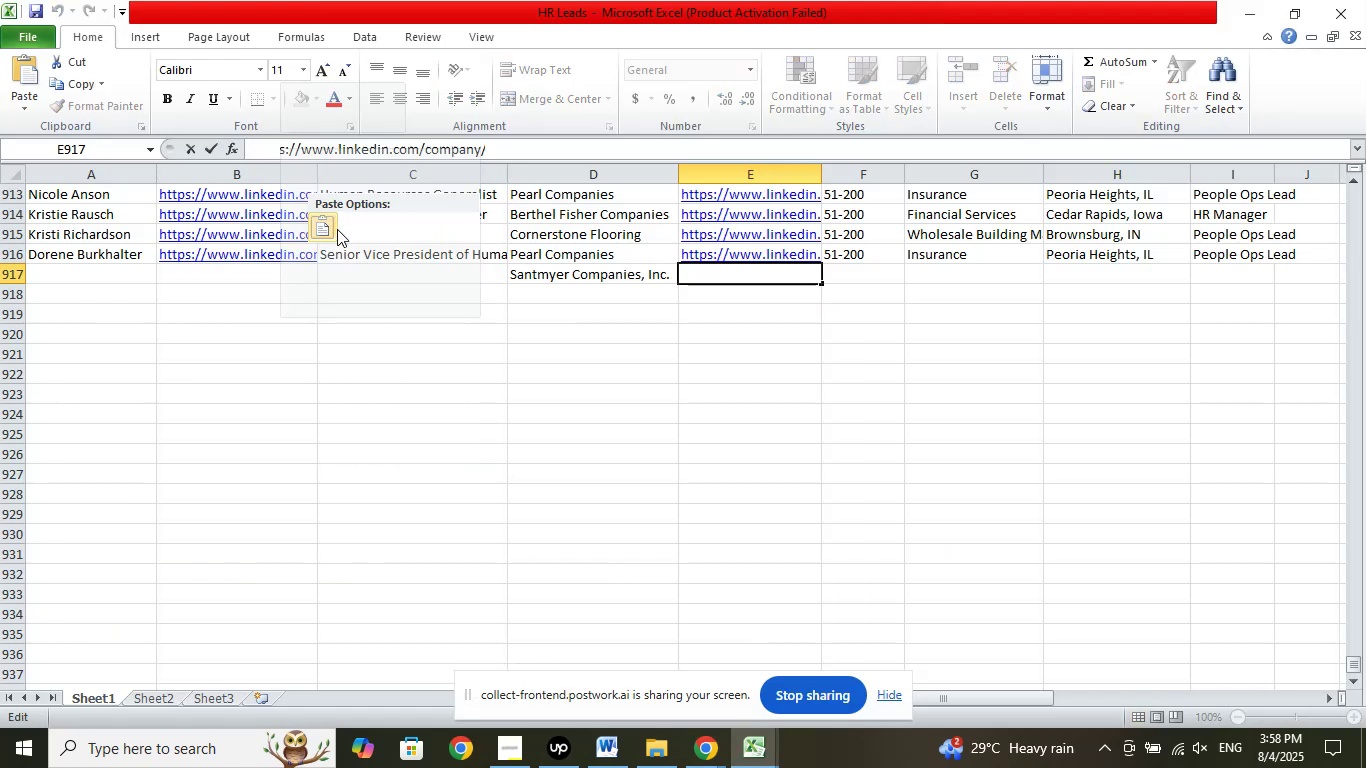 
left_click([335, 228])
 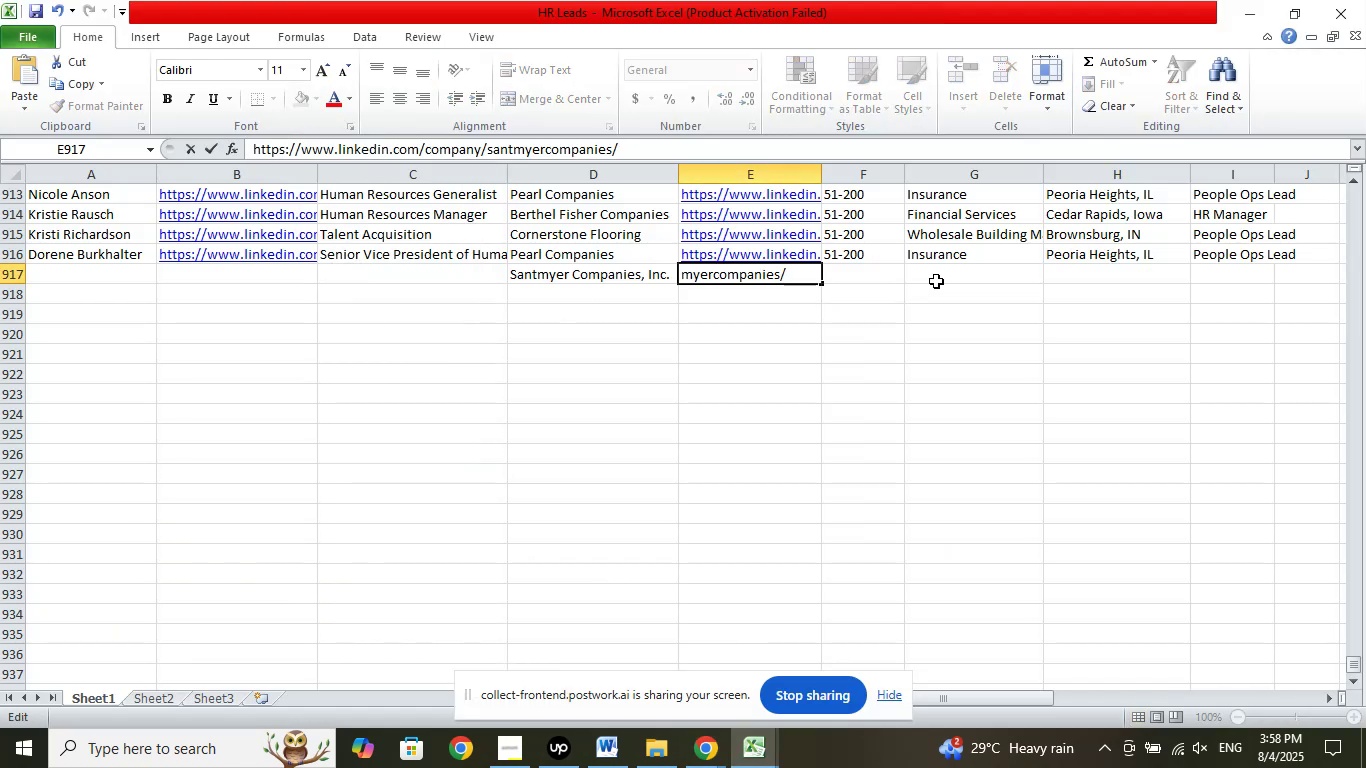 
left_click([937, 280])
 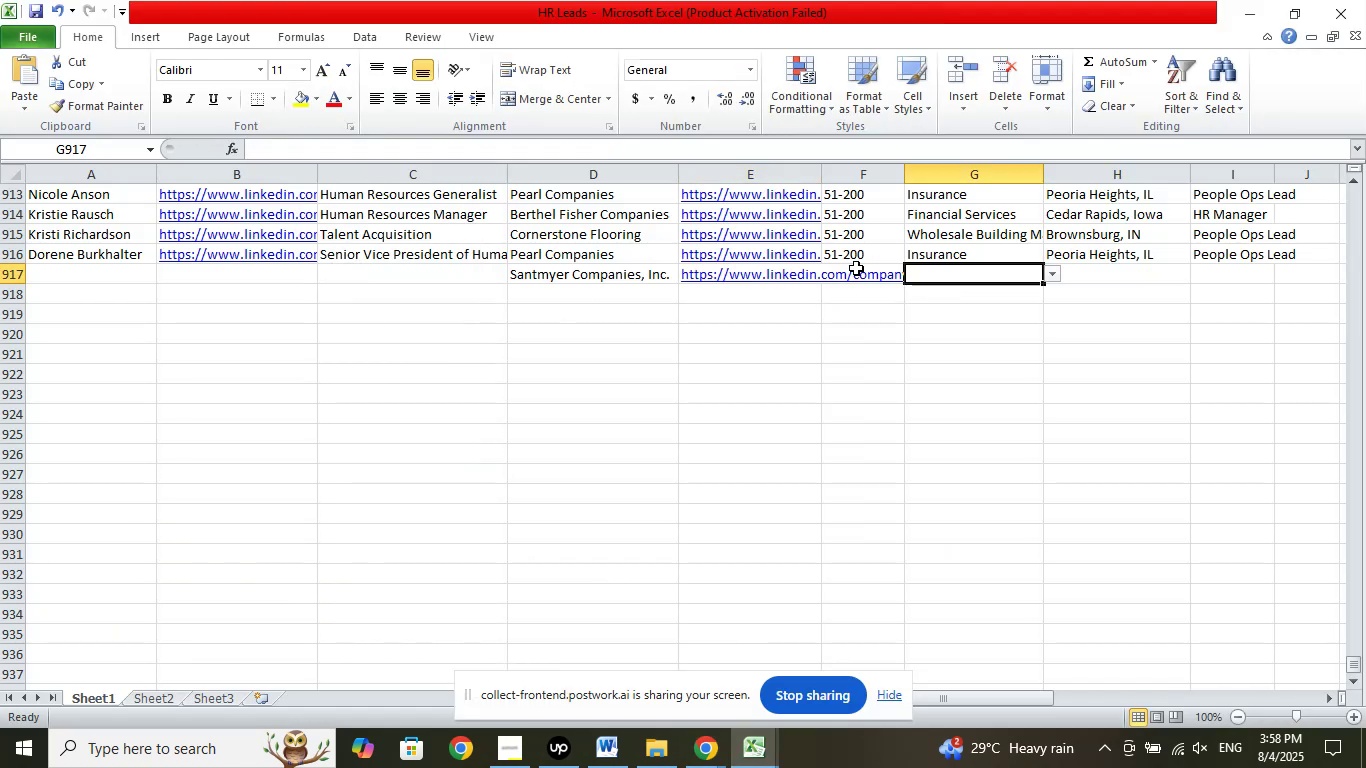 
left_click([856, 268])
 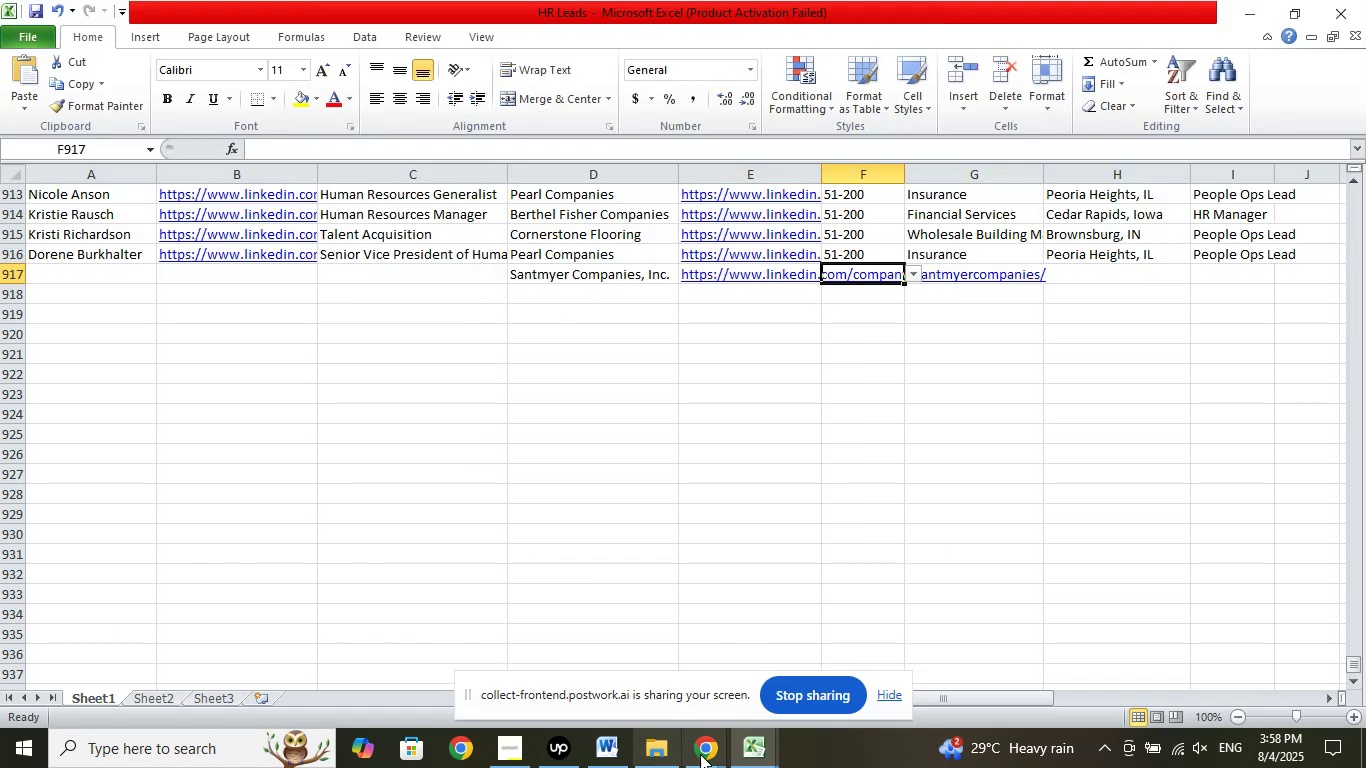 
left_click([707, 751])
 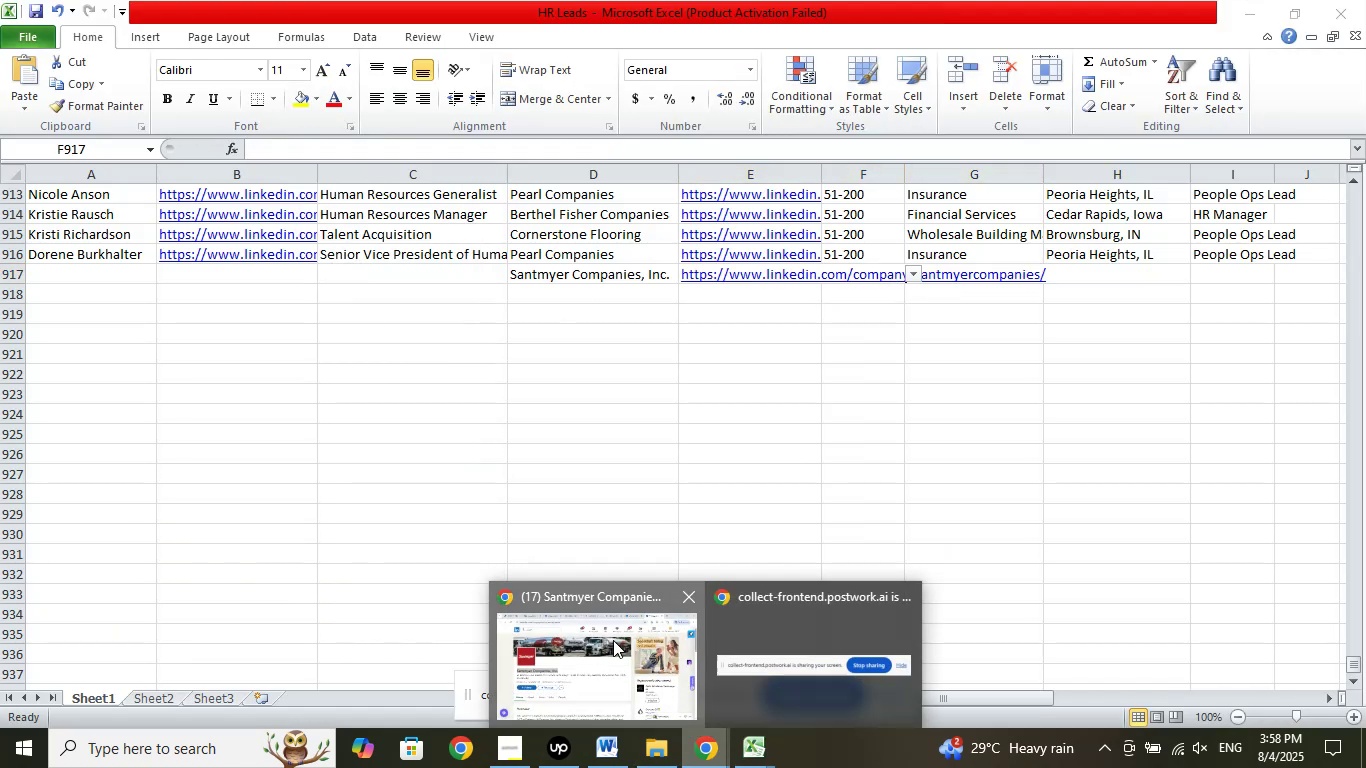 
double_click([613, 640])
 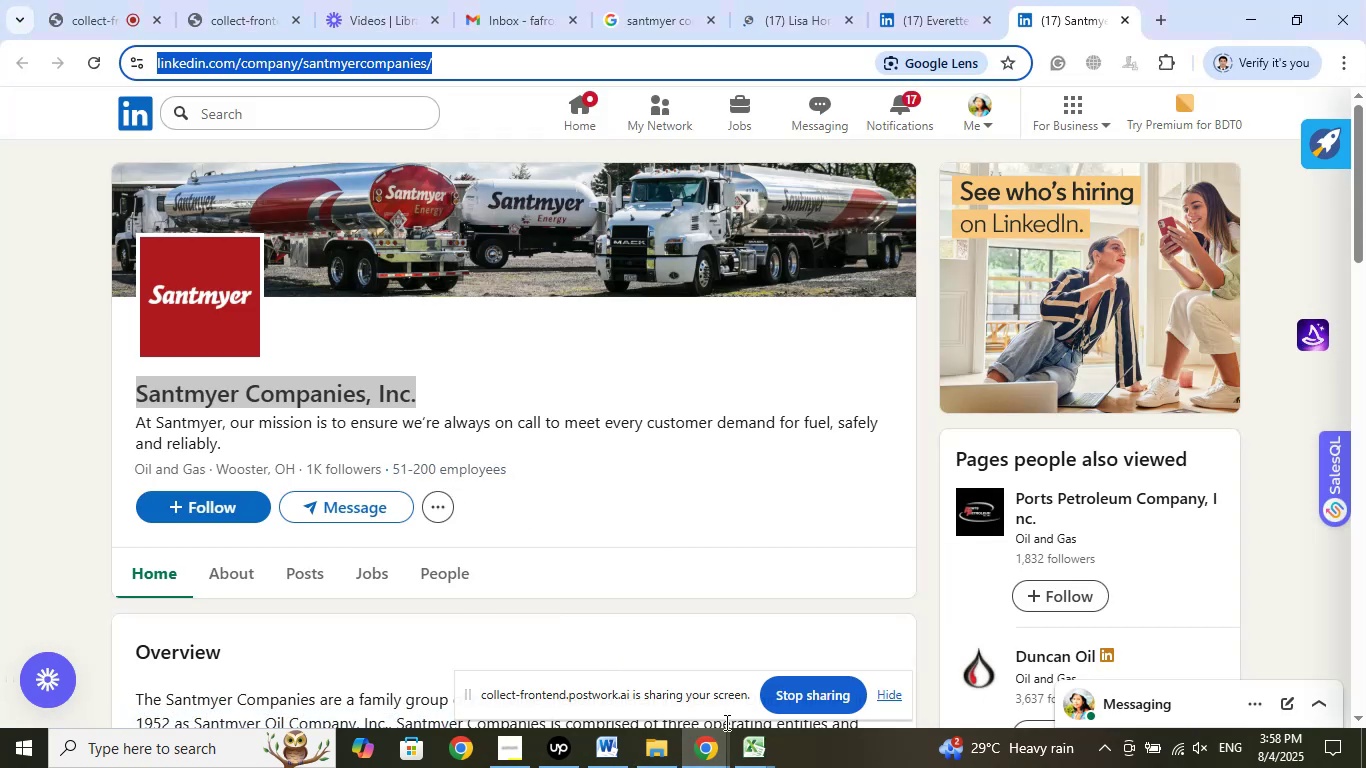 
double_click([657, 651])
 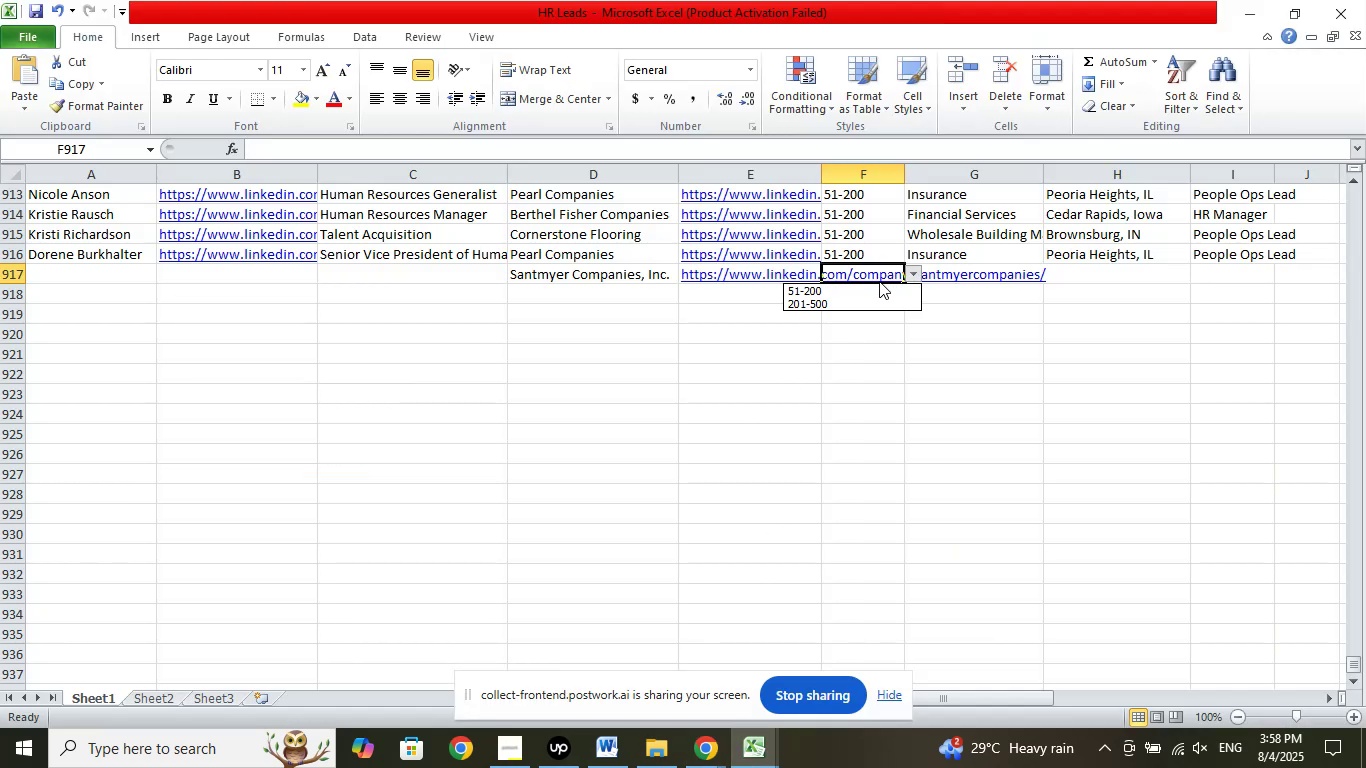 
left_click([868, 287])
 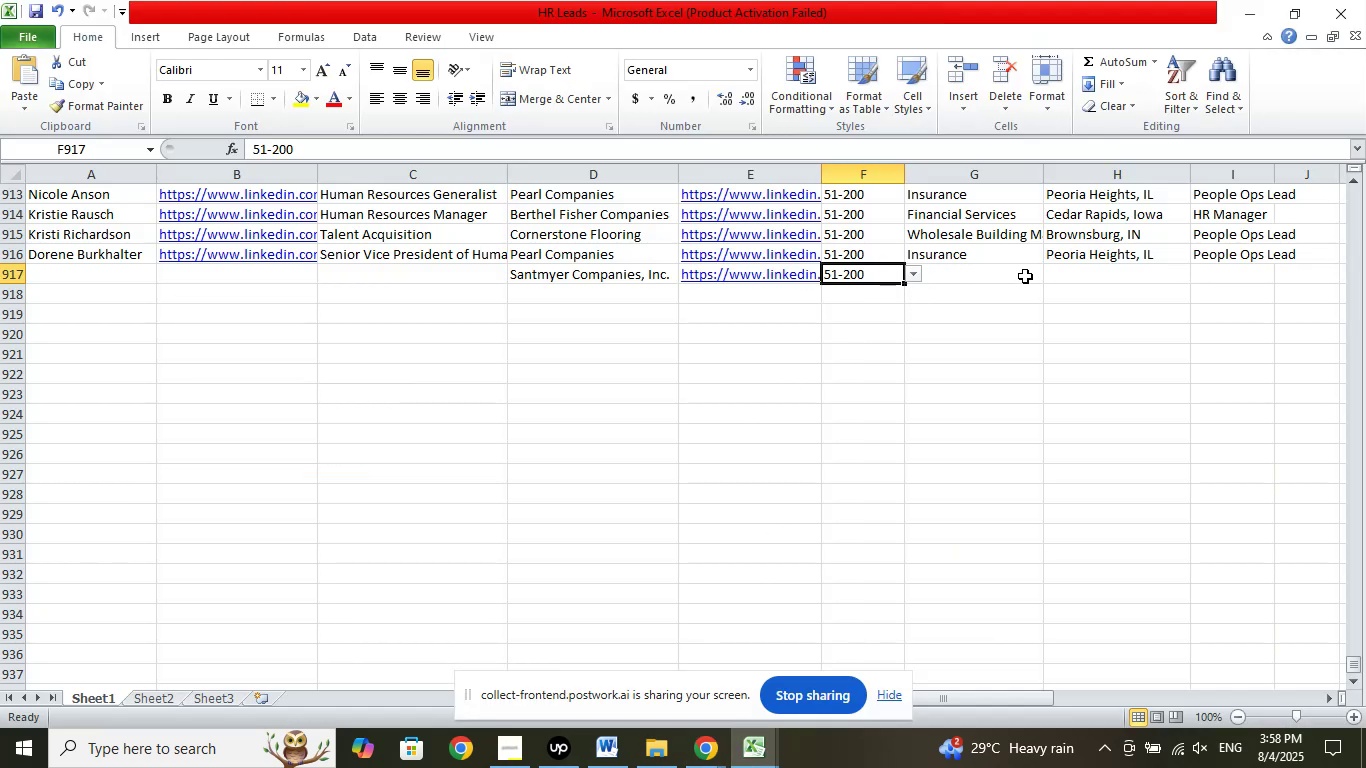 
left_click([1025, 275])
 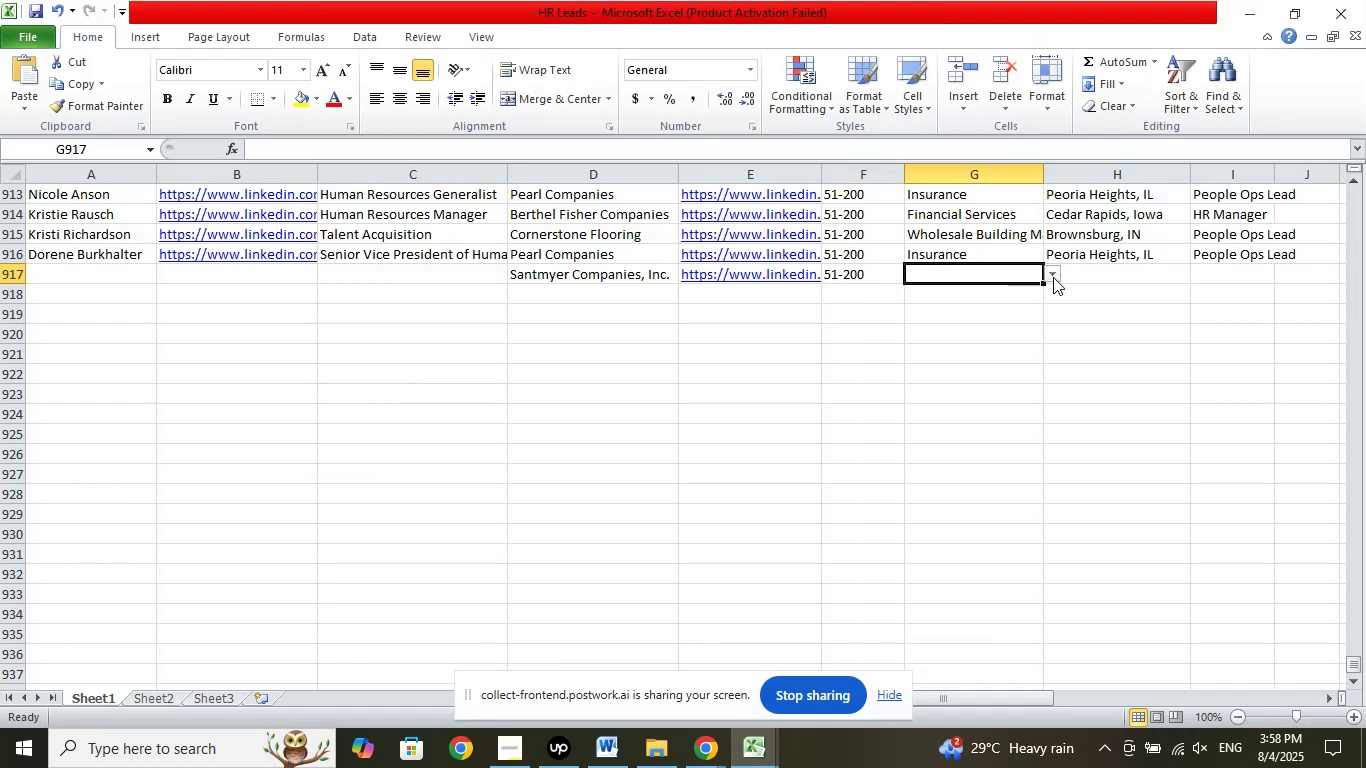 
left_click([1053, 276])
 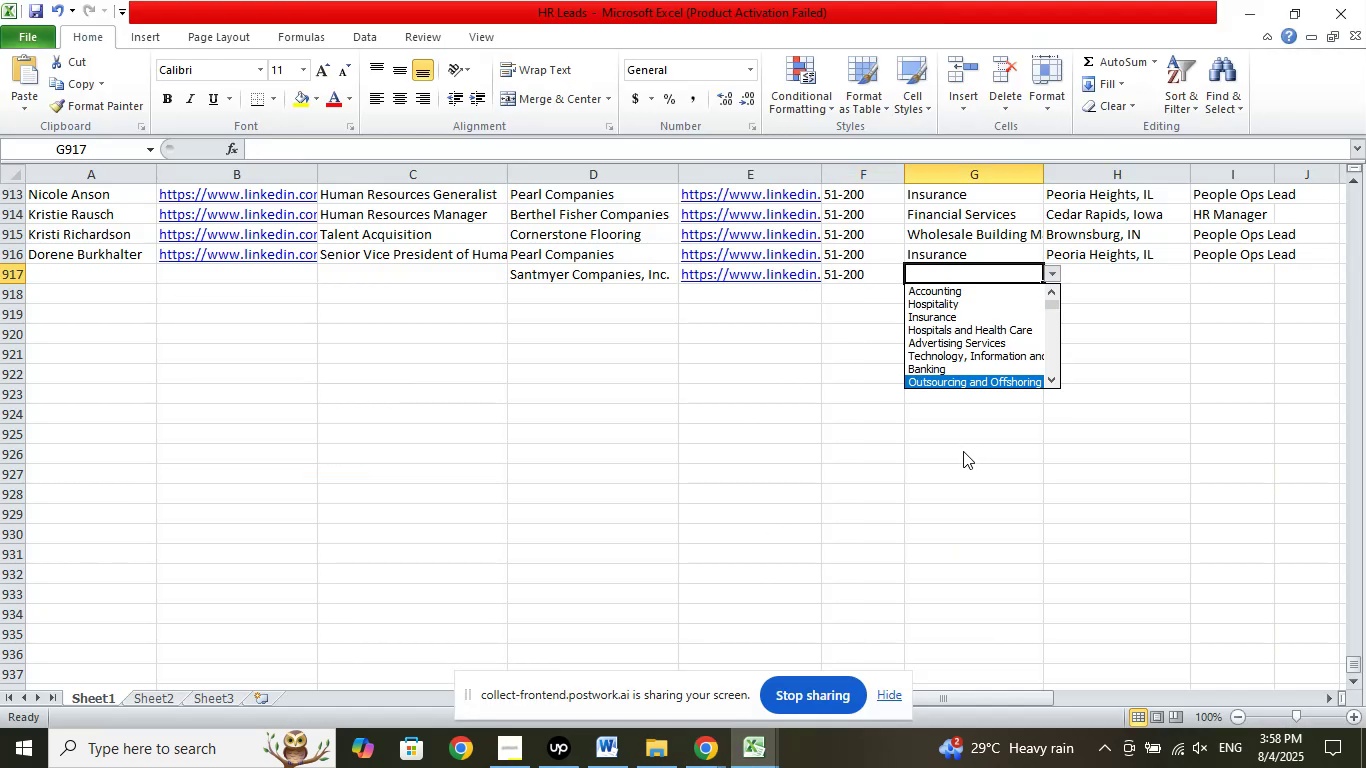 
key(ArrowDown)
 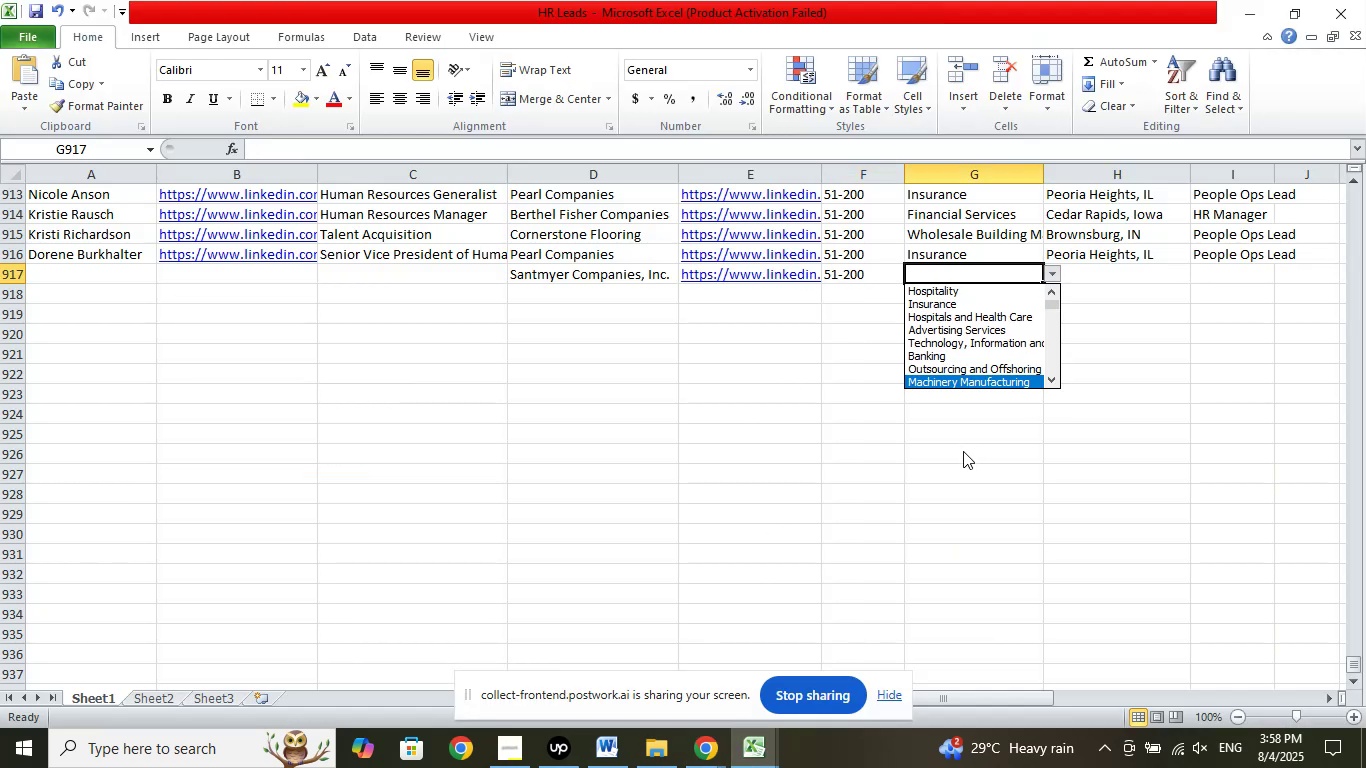 
key(ArrowDown)
 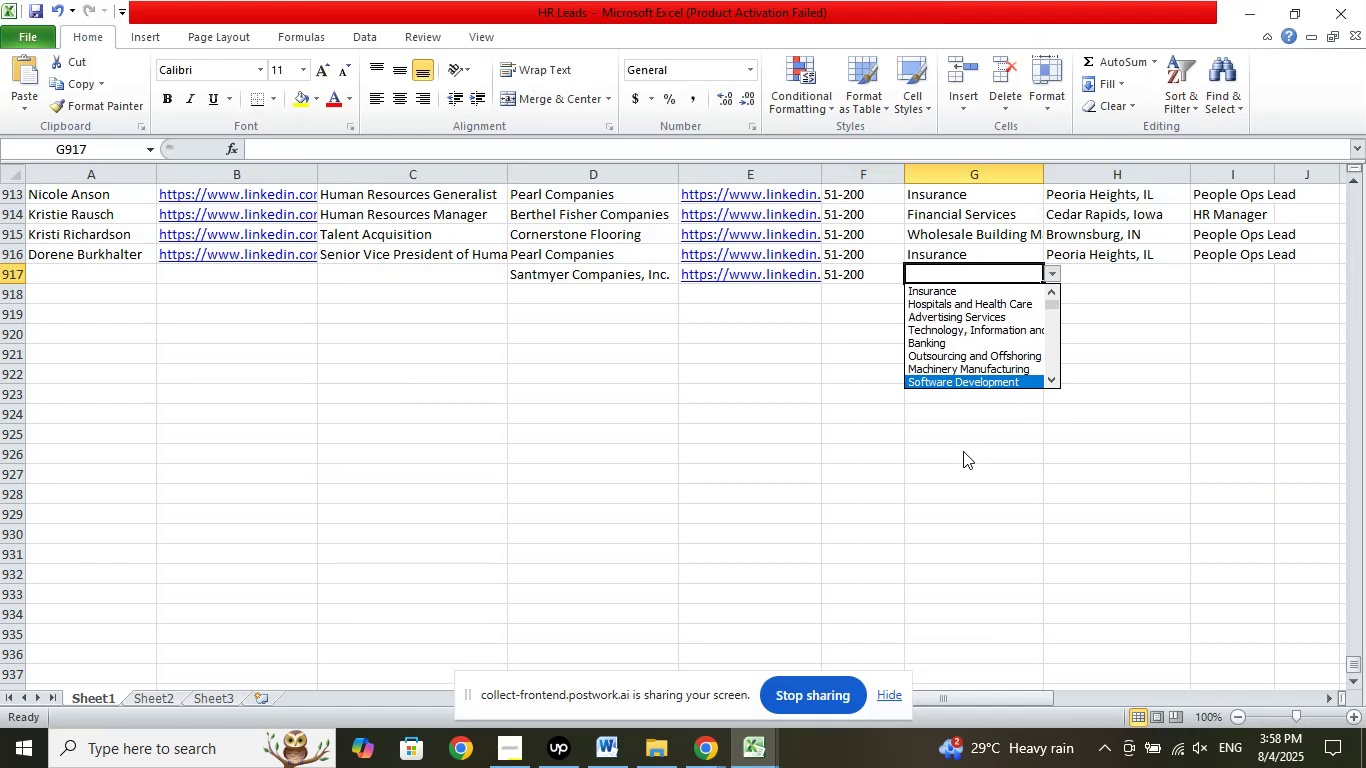 
key(ArrowDown)
 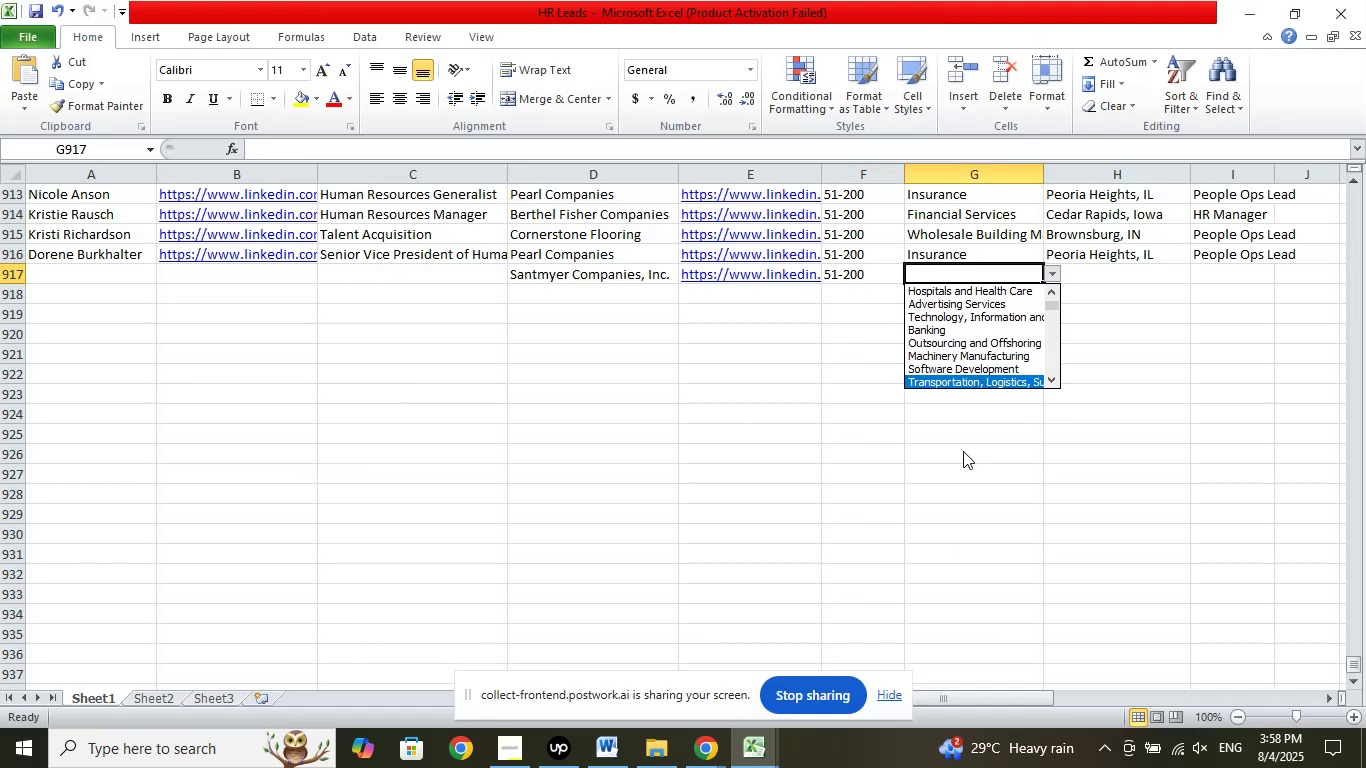 
key(ArrowDown)
 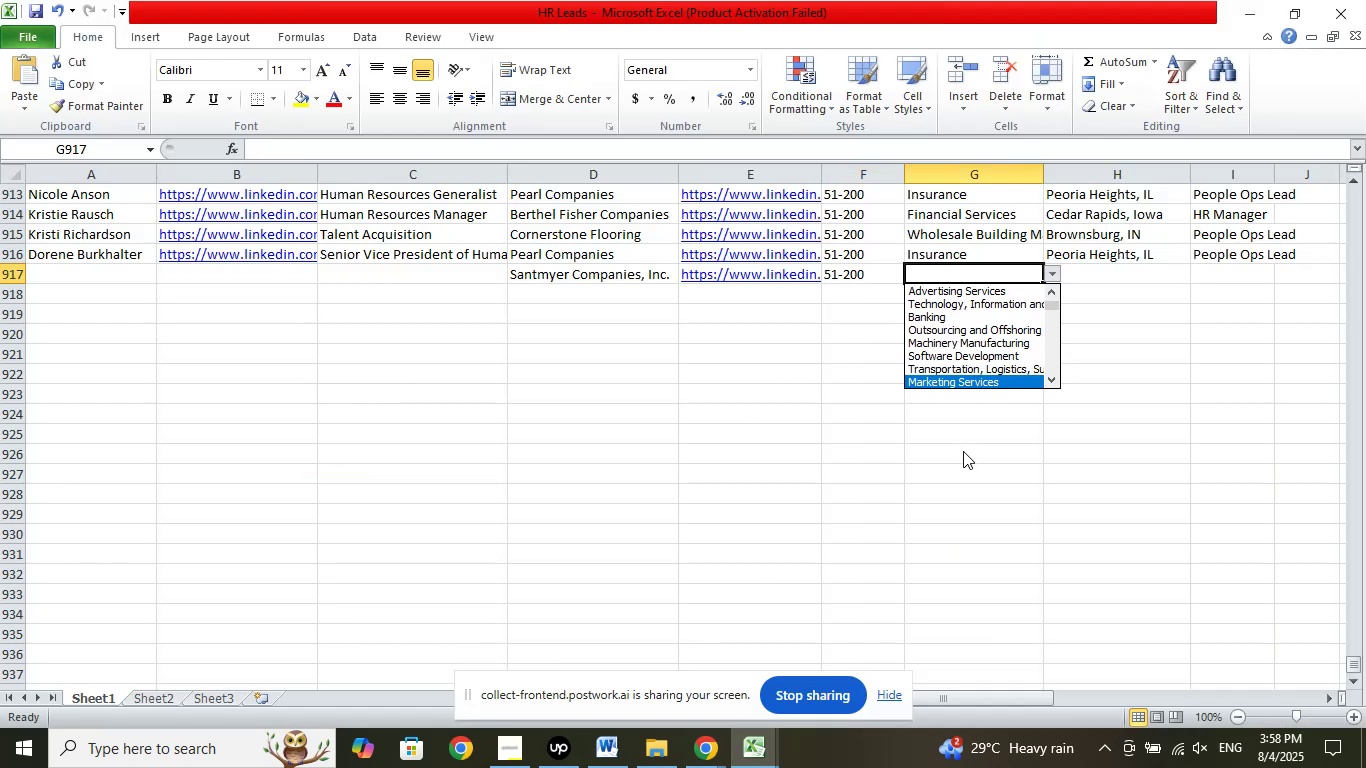 
key(ArrowDown)
 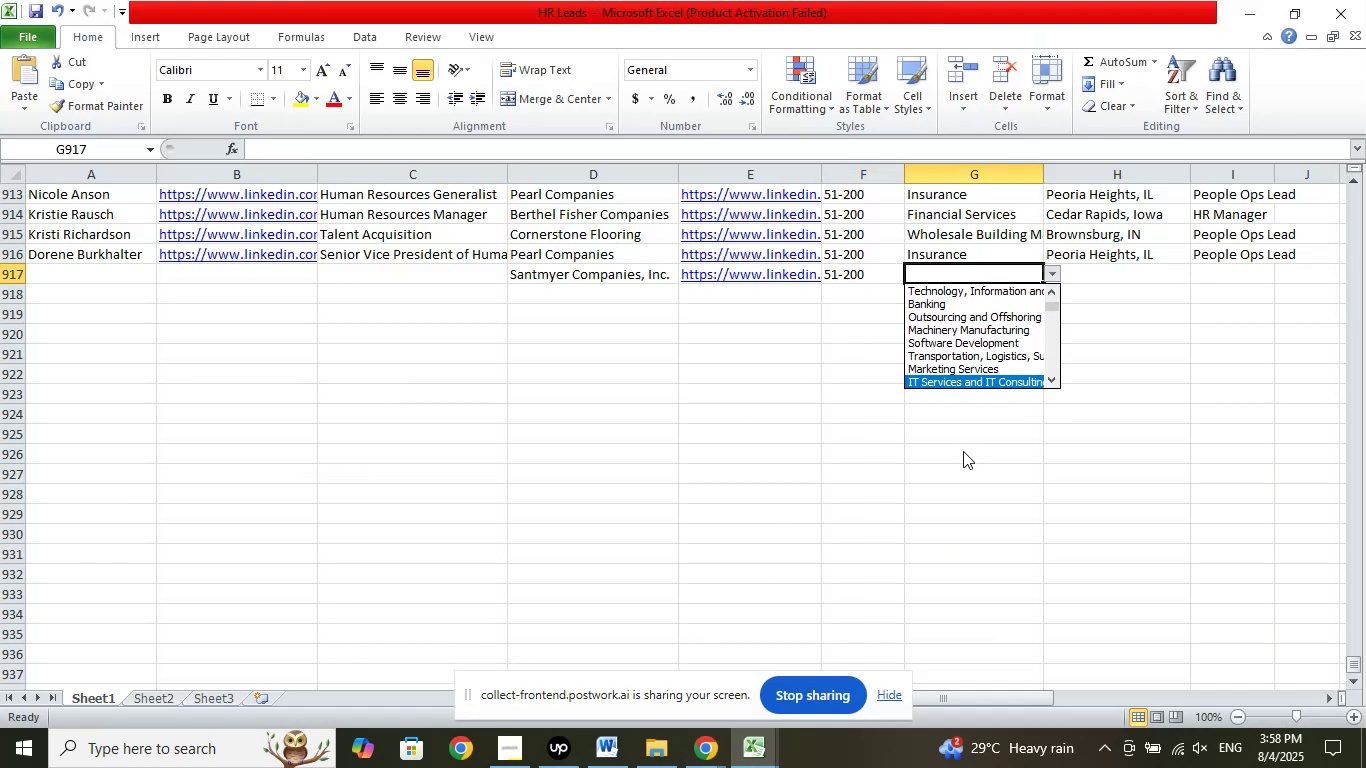 
key(ArrowDown)
 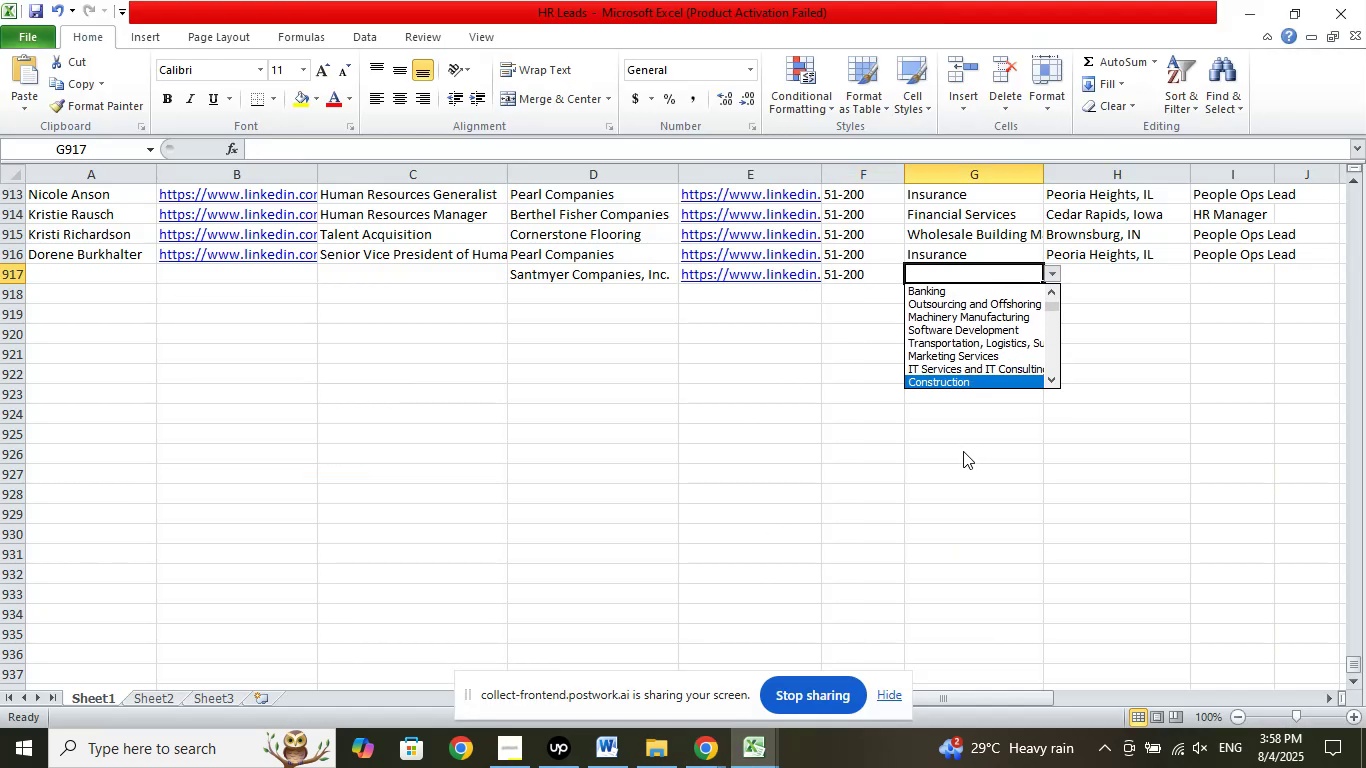 
key(ArrowDown)
 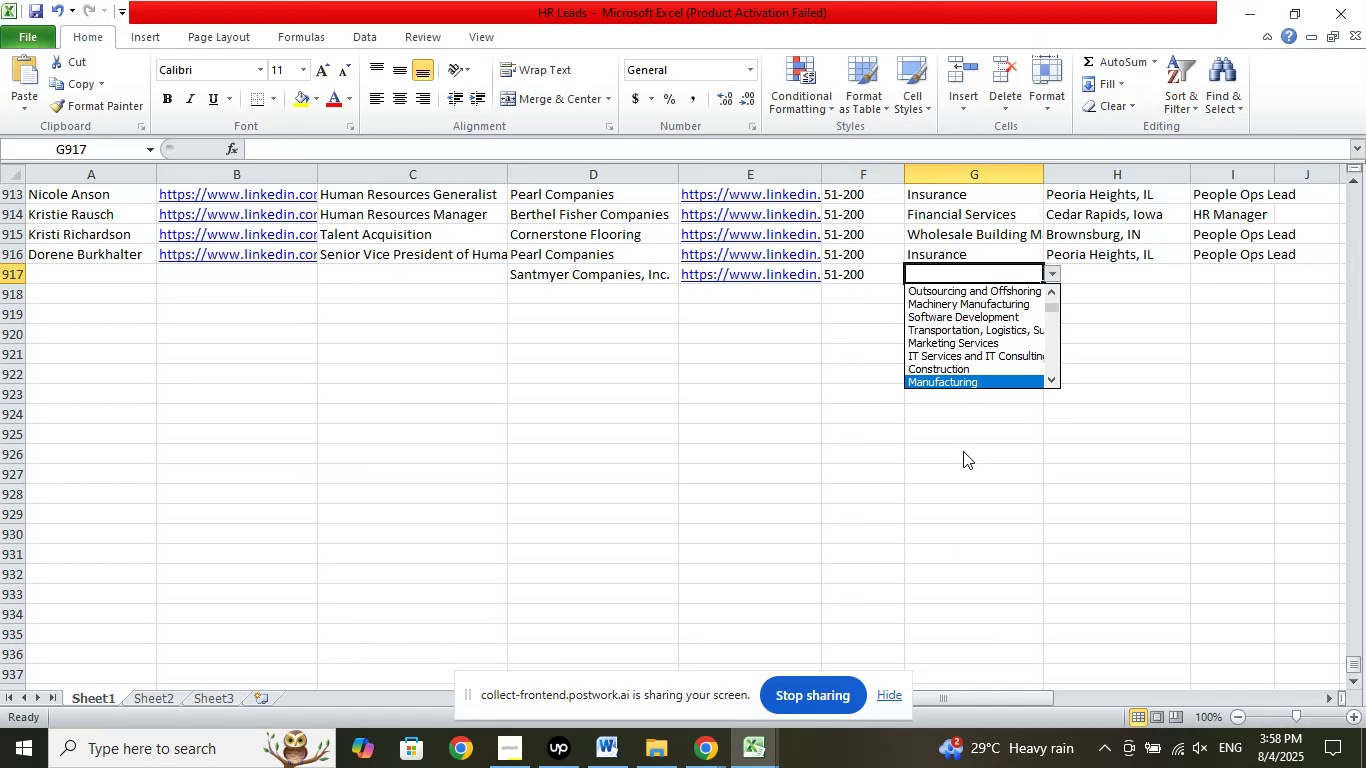 
key(ArrowDown)
 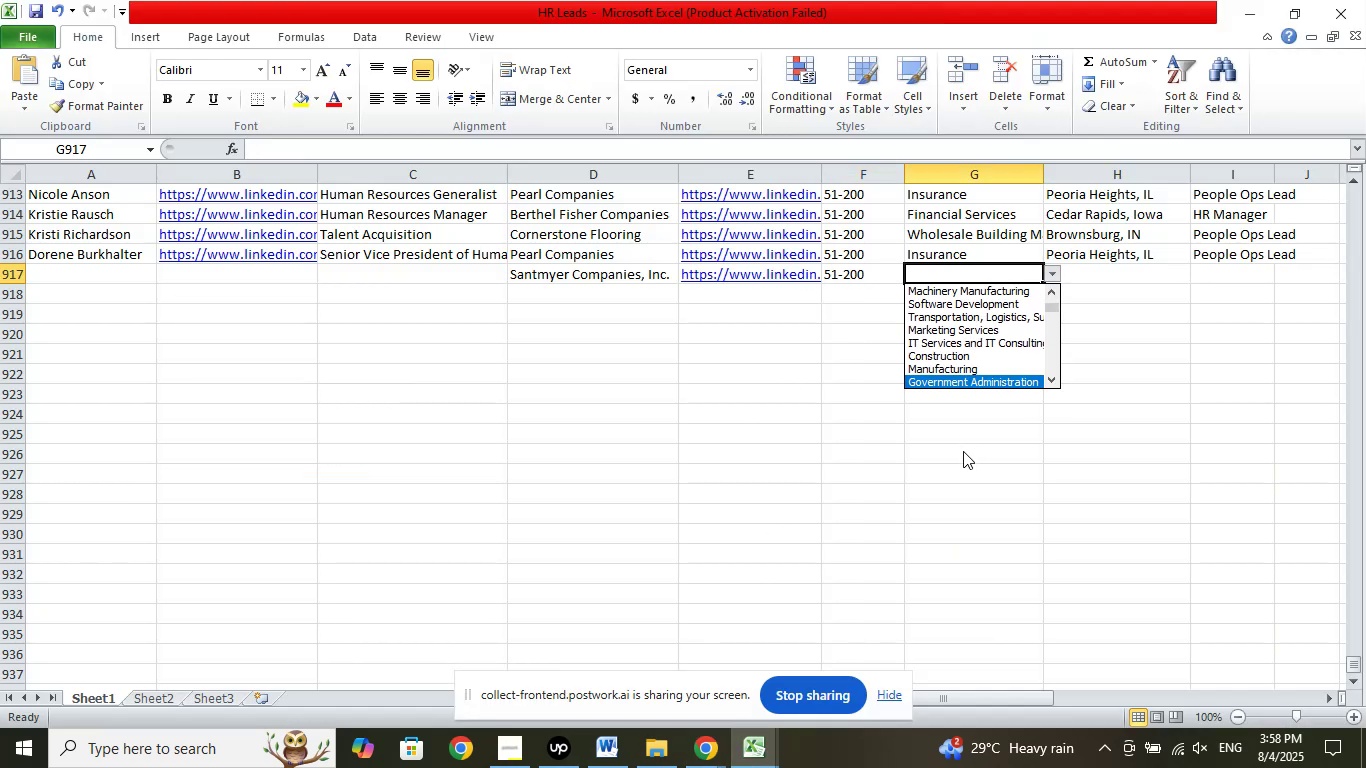 
key(ArrowDown)
 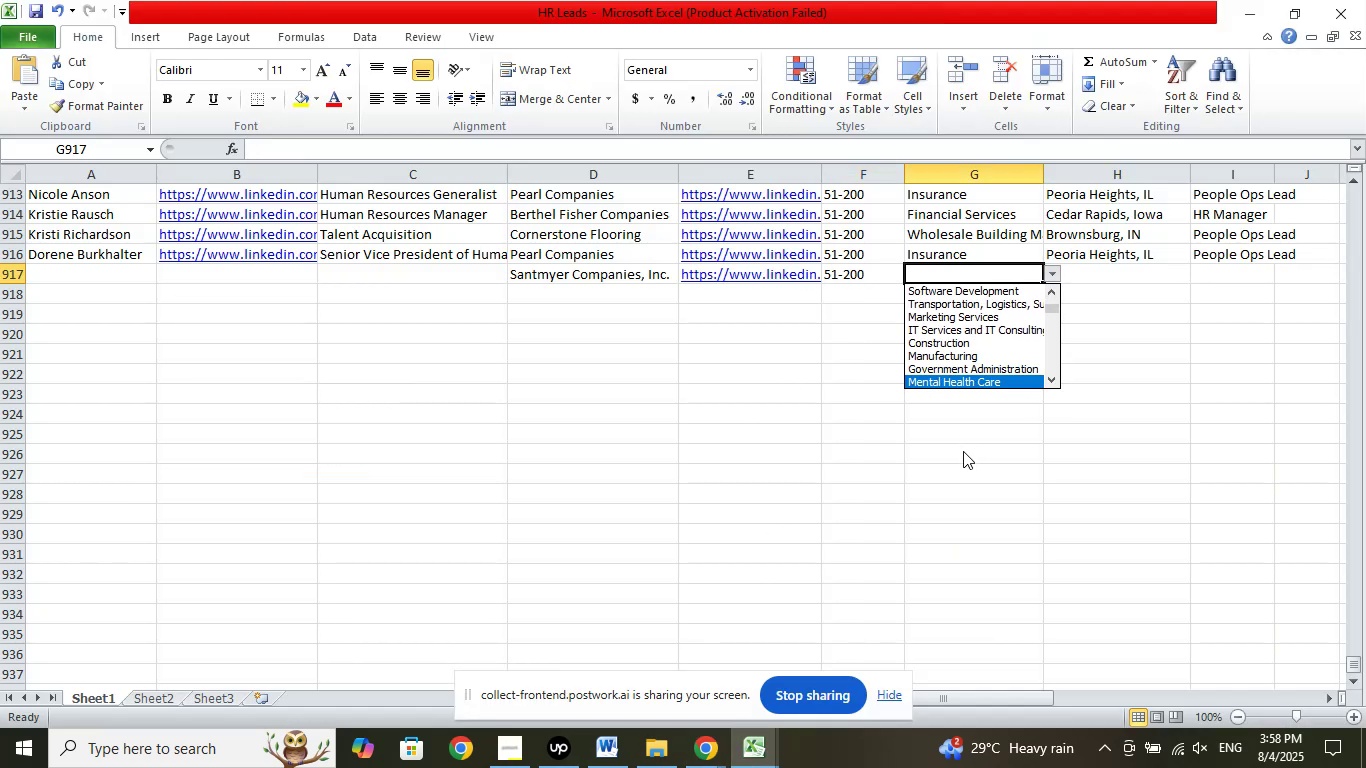 
key(ArrowDown)
 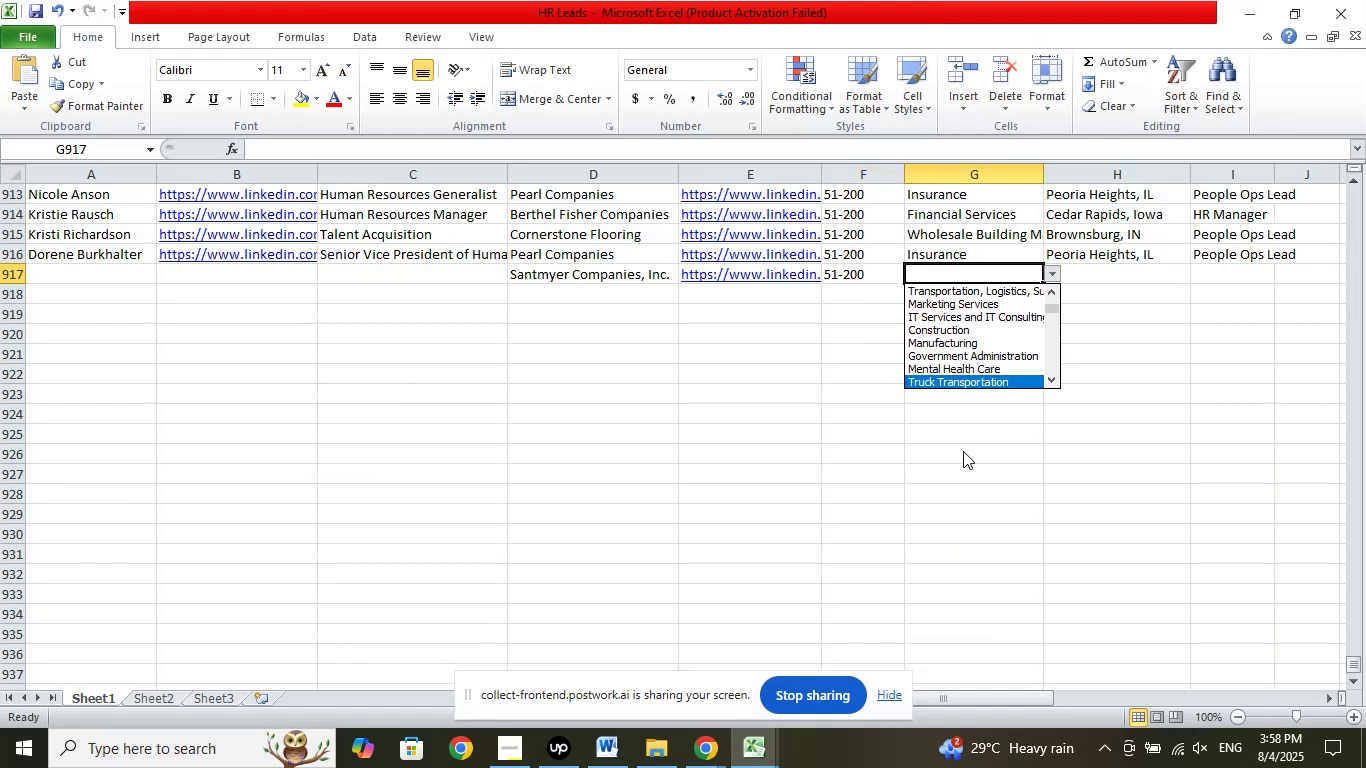 
key(ArrowDown)
 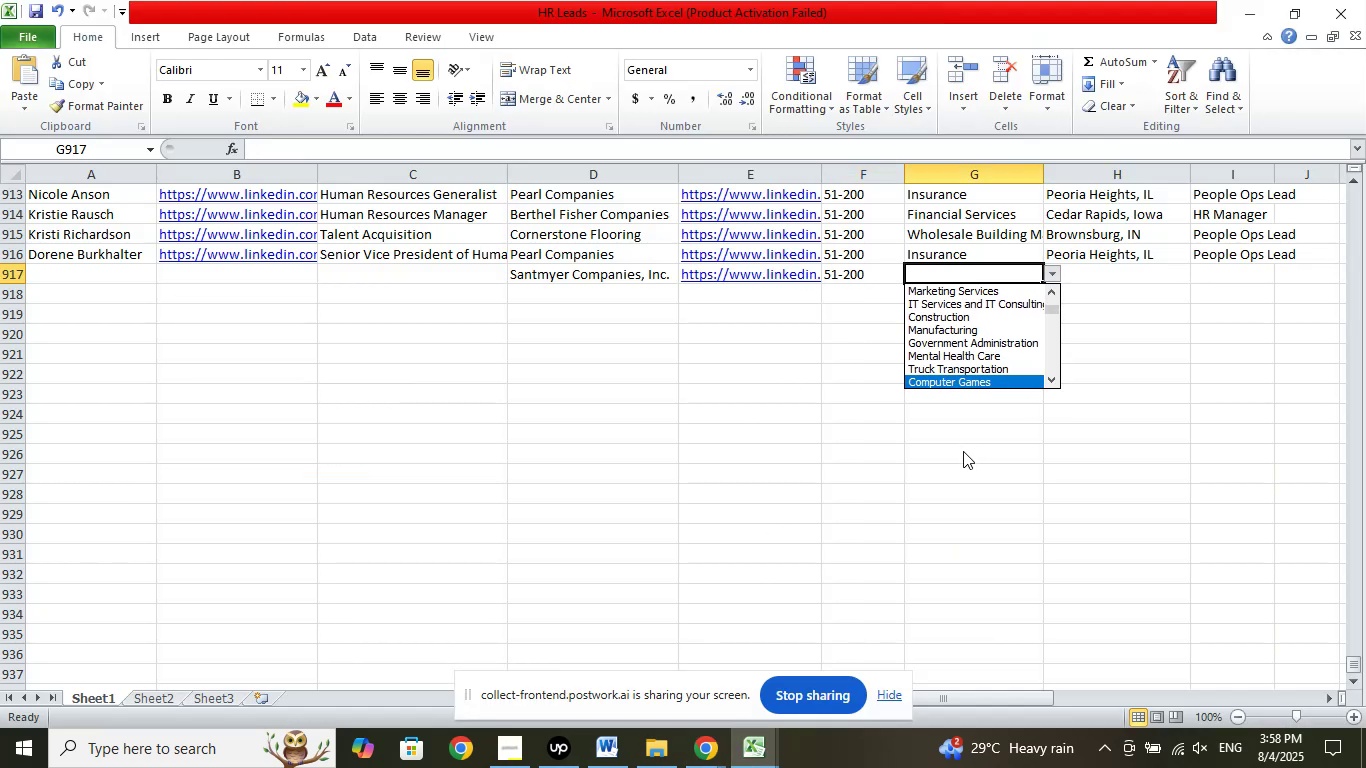 
key(ArrowDown)
 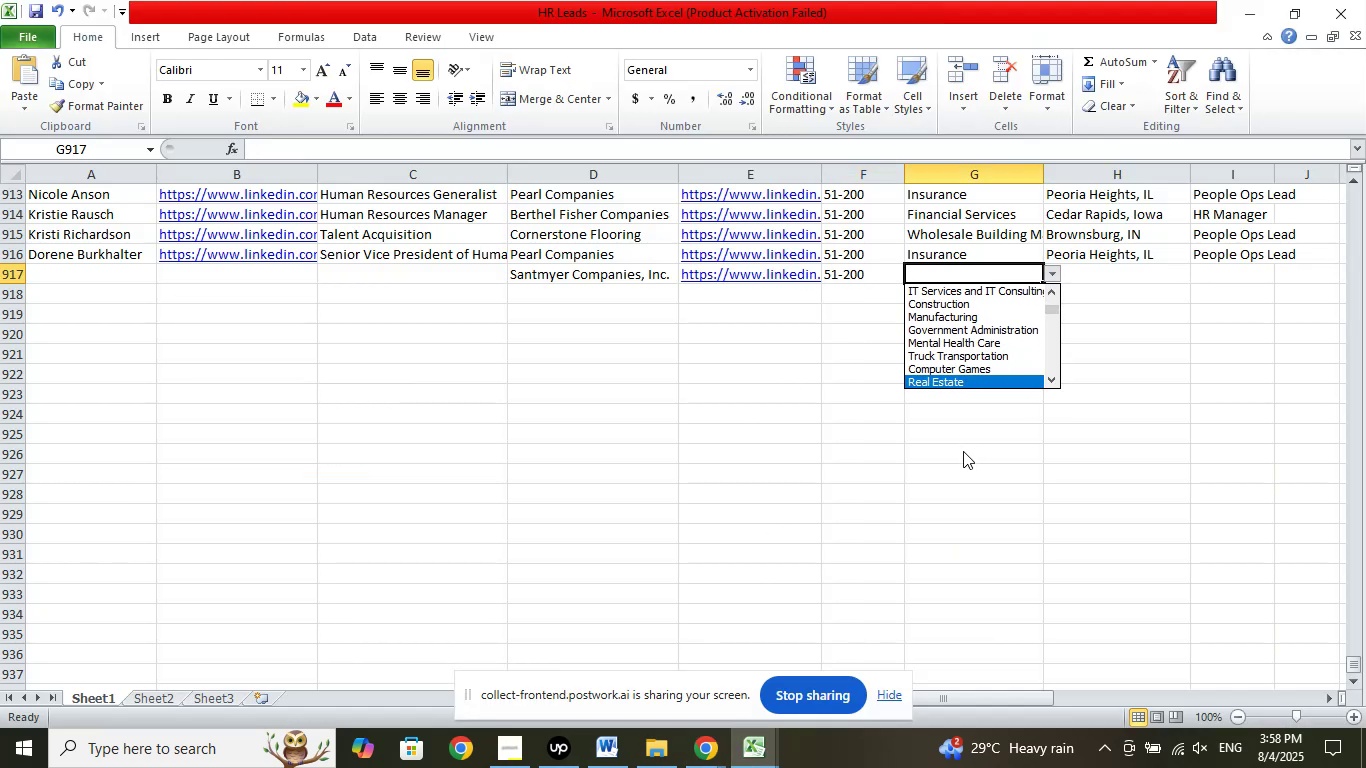 
key(ArrowDown)
 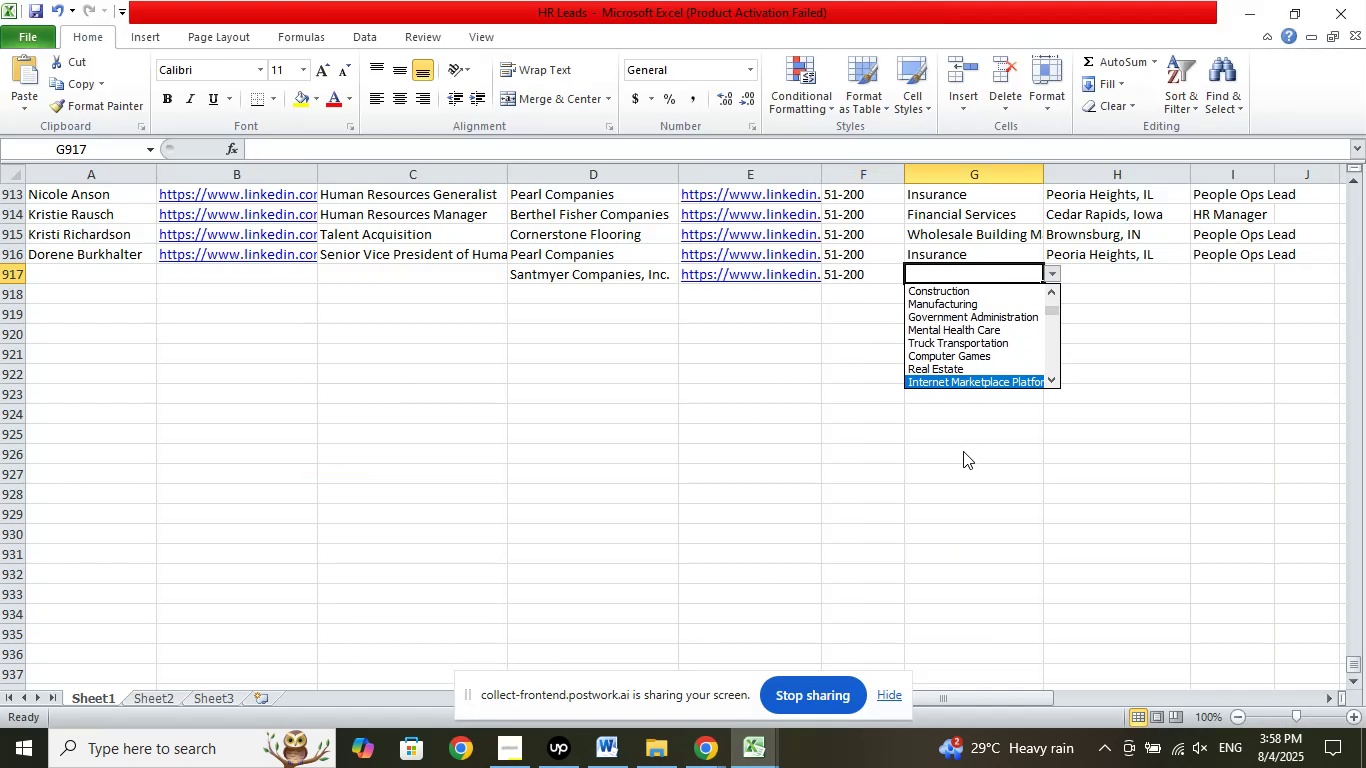 
key(ArrowDown)
 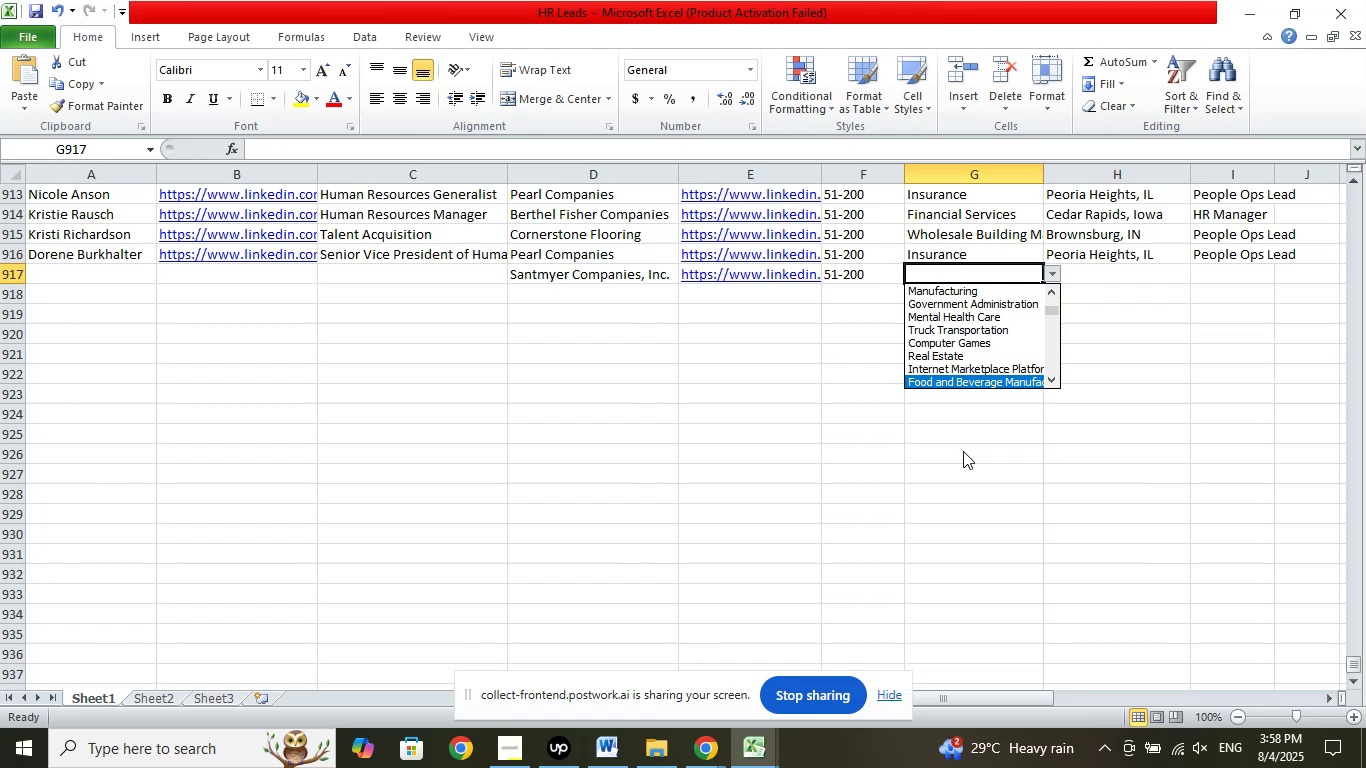 
key(ArrowDown)
 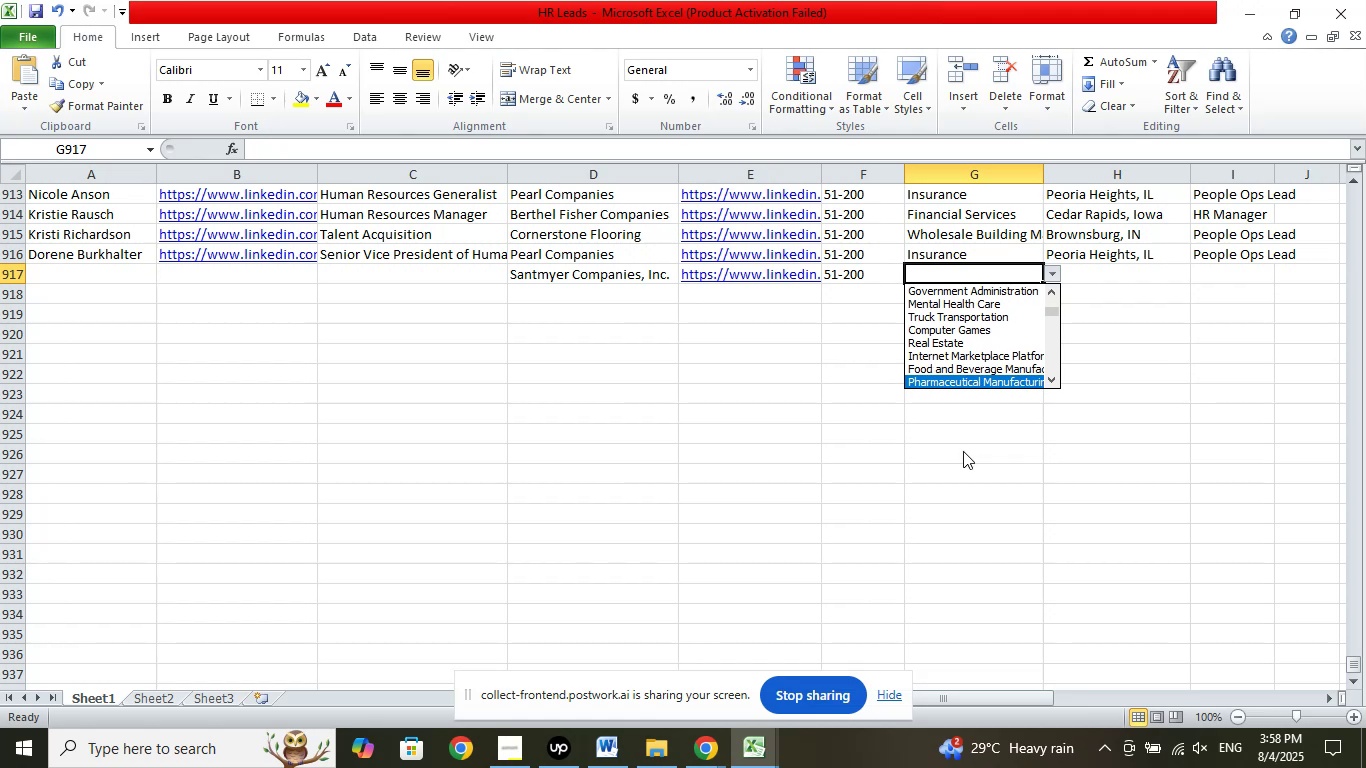 
key(ArrowDown)
 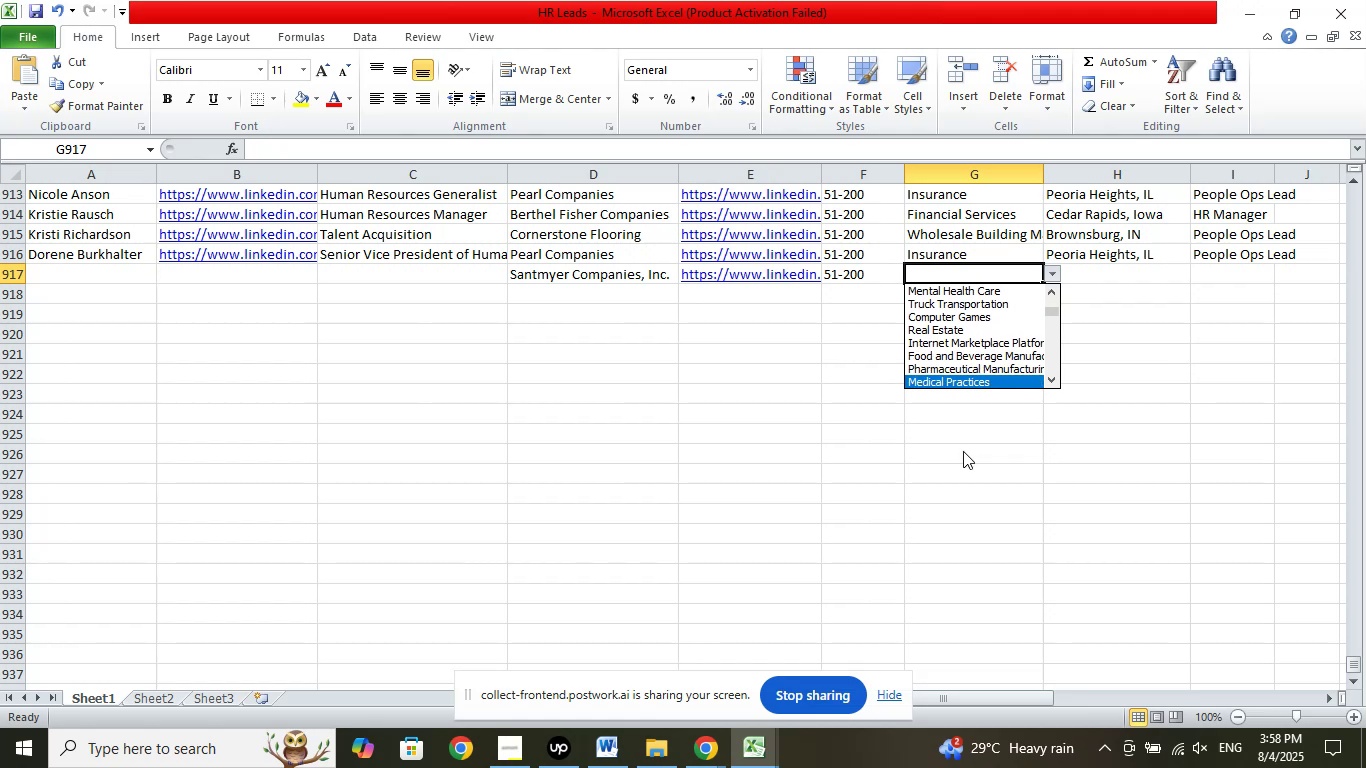 
key(ArrowDown)
 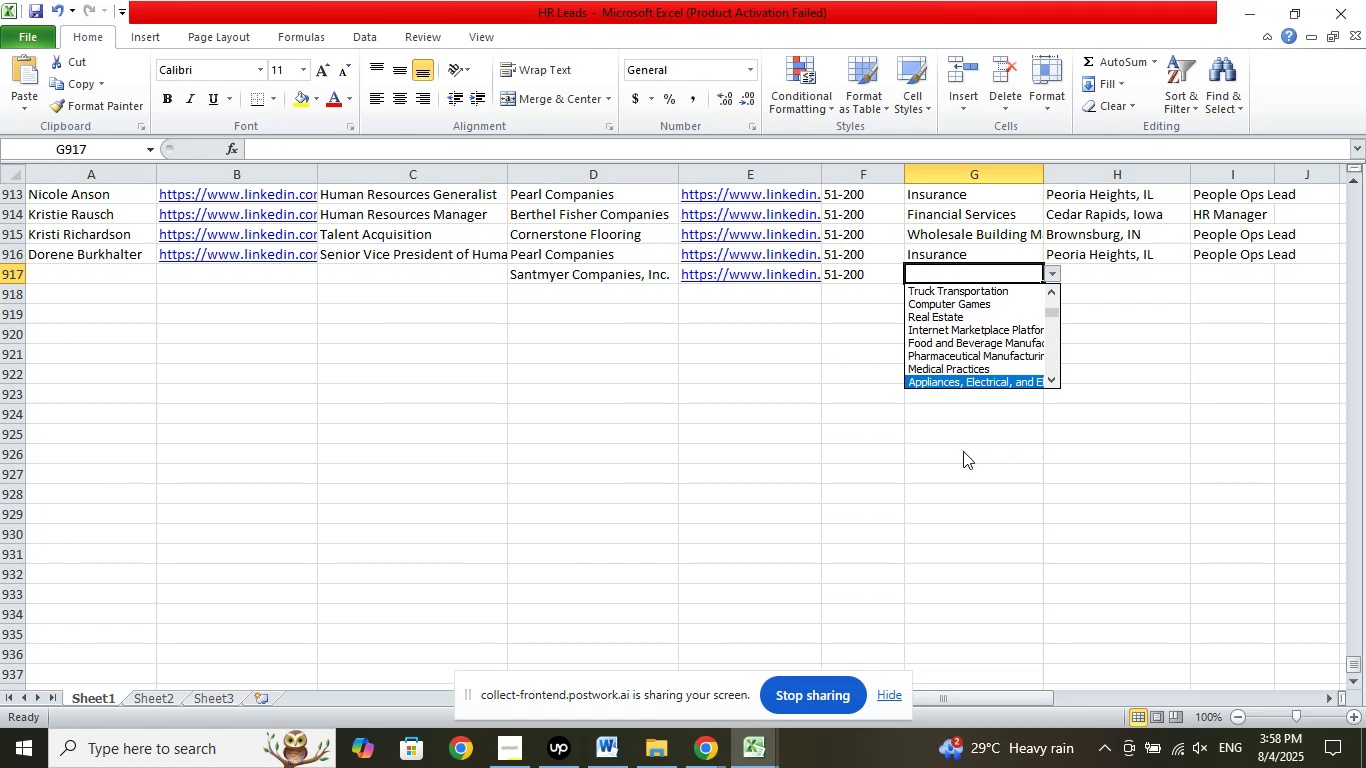 
key(ArrowDown)
 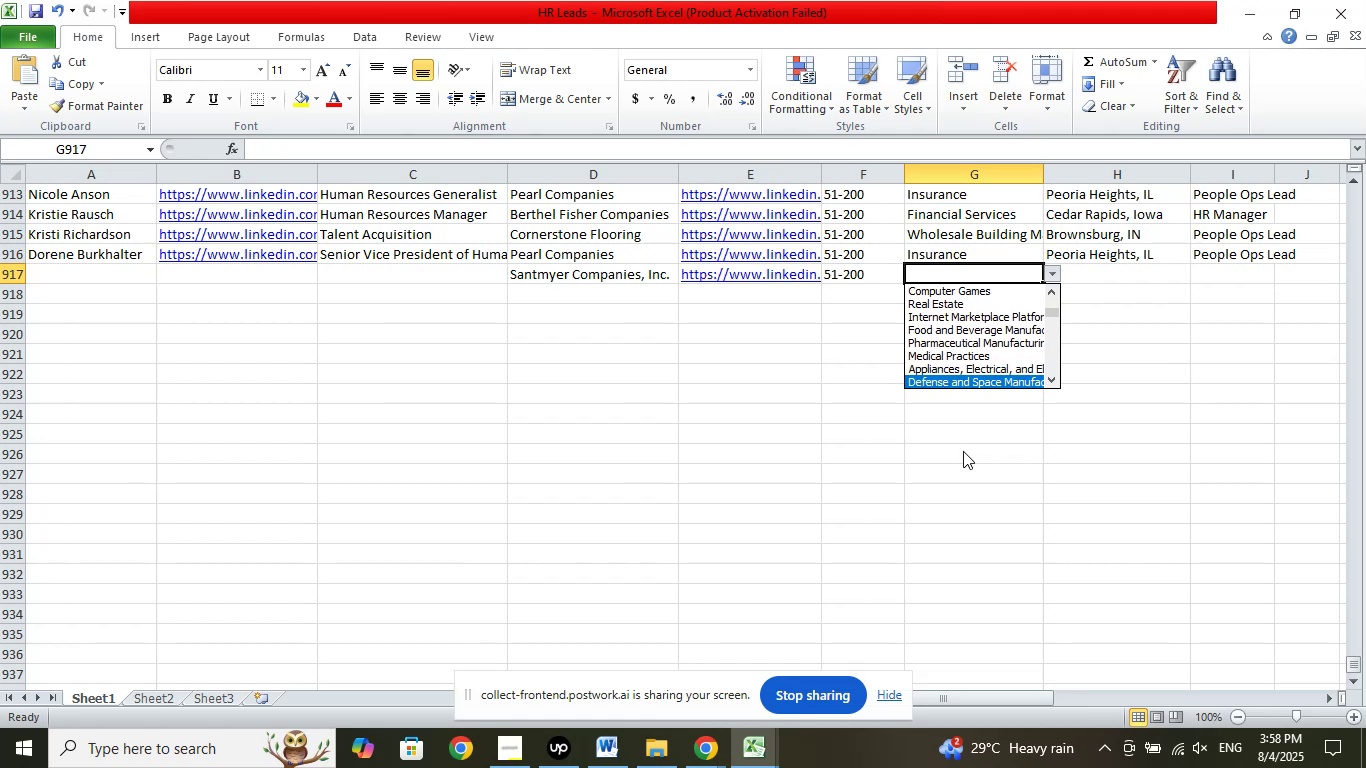 
key(ArrowDown)
 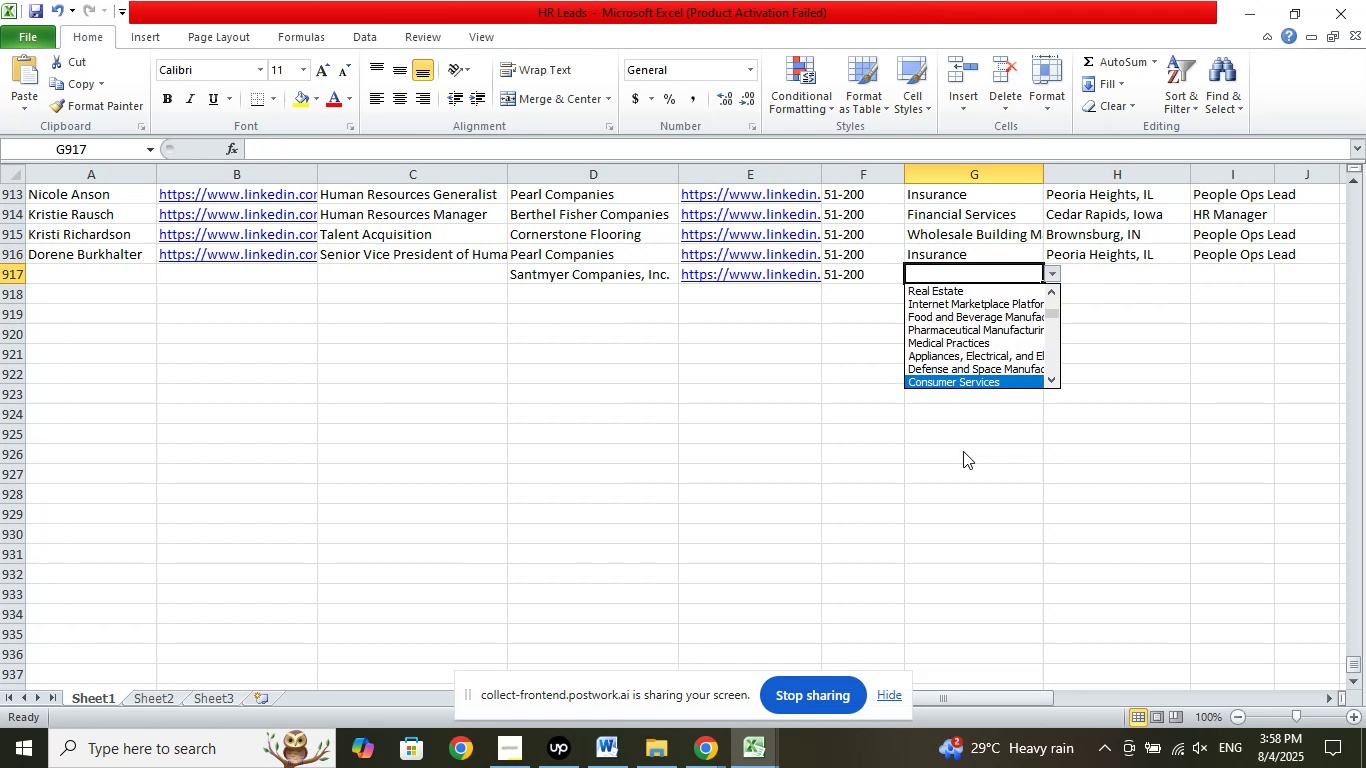 
key(ArrowDown)
 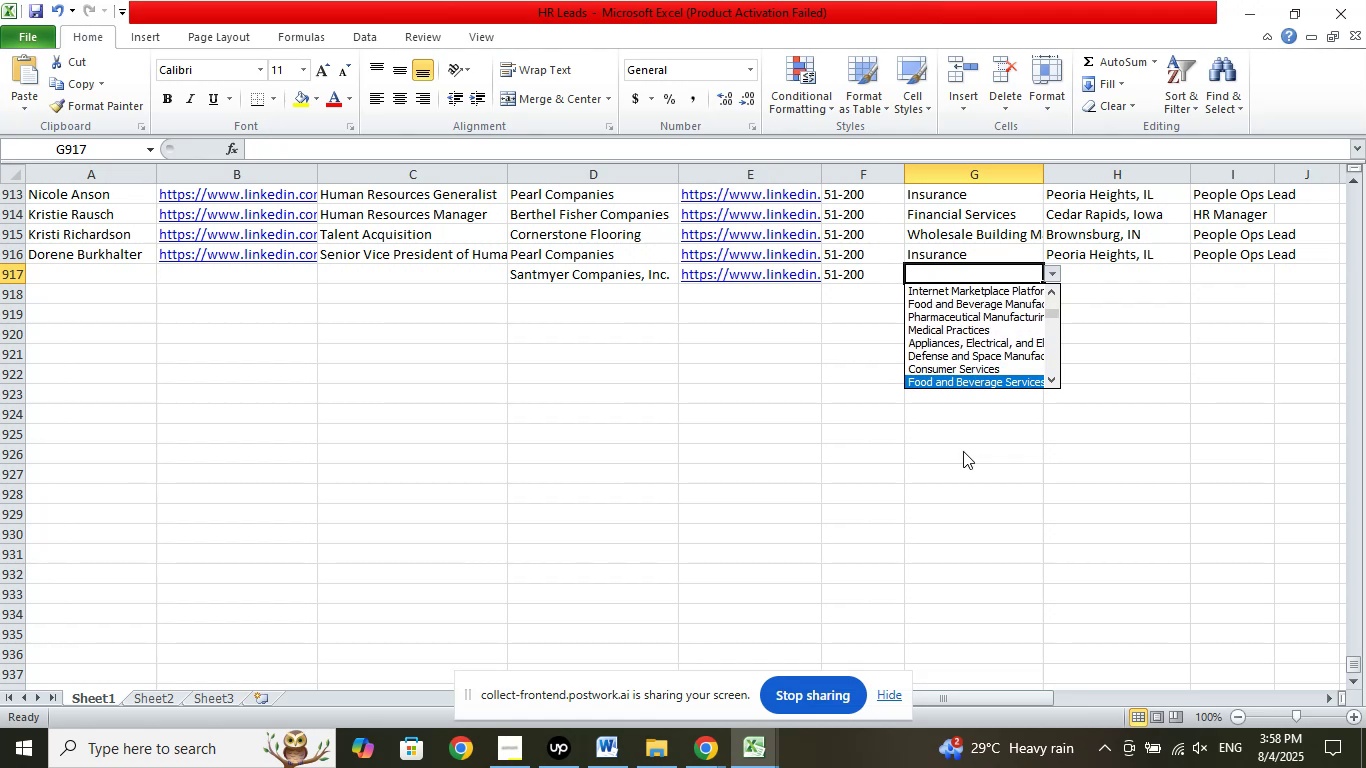 
key(ArrowDown)
 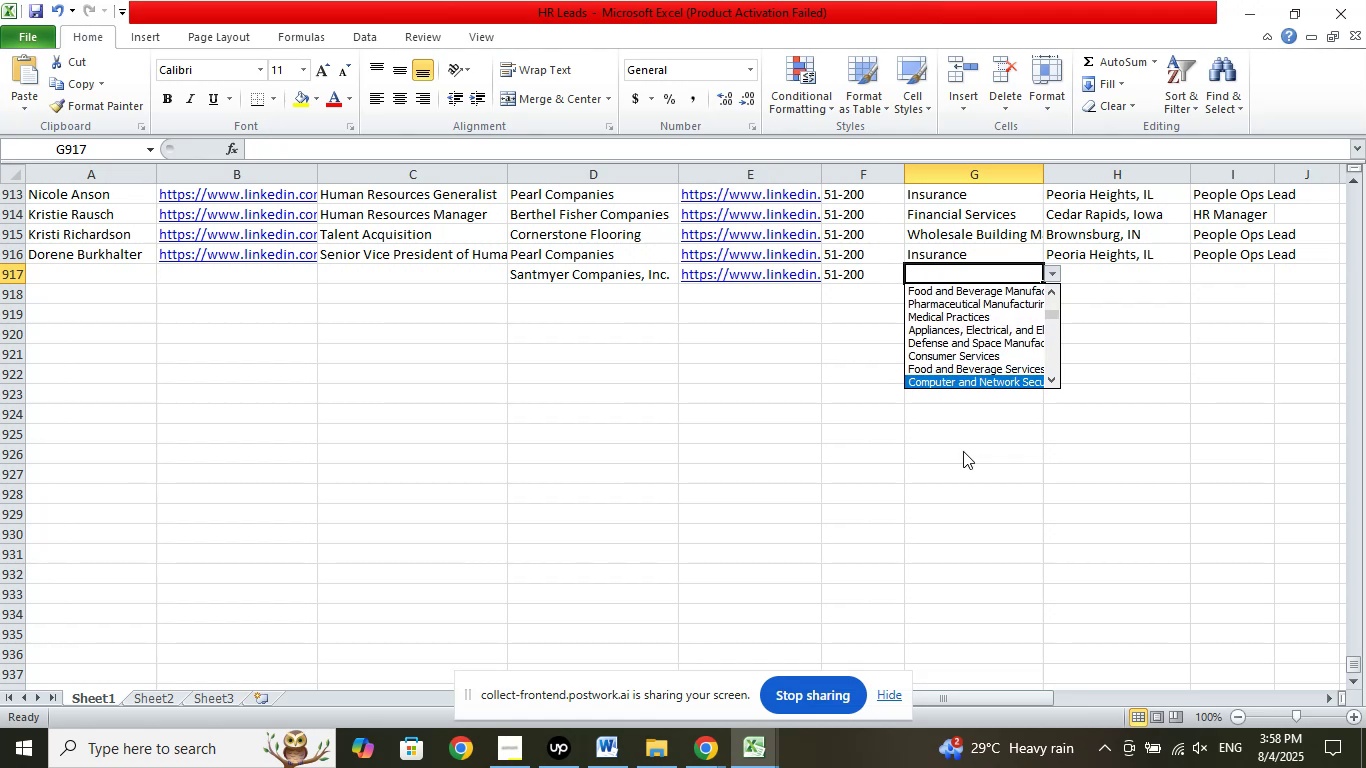 
key(ArrowDown)
 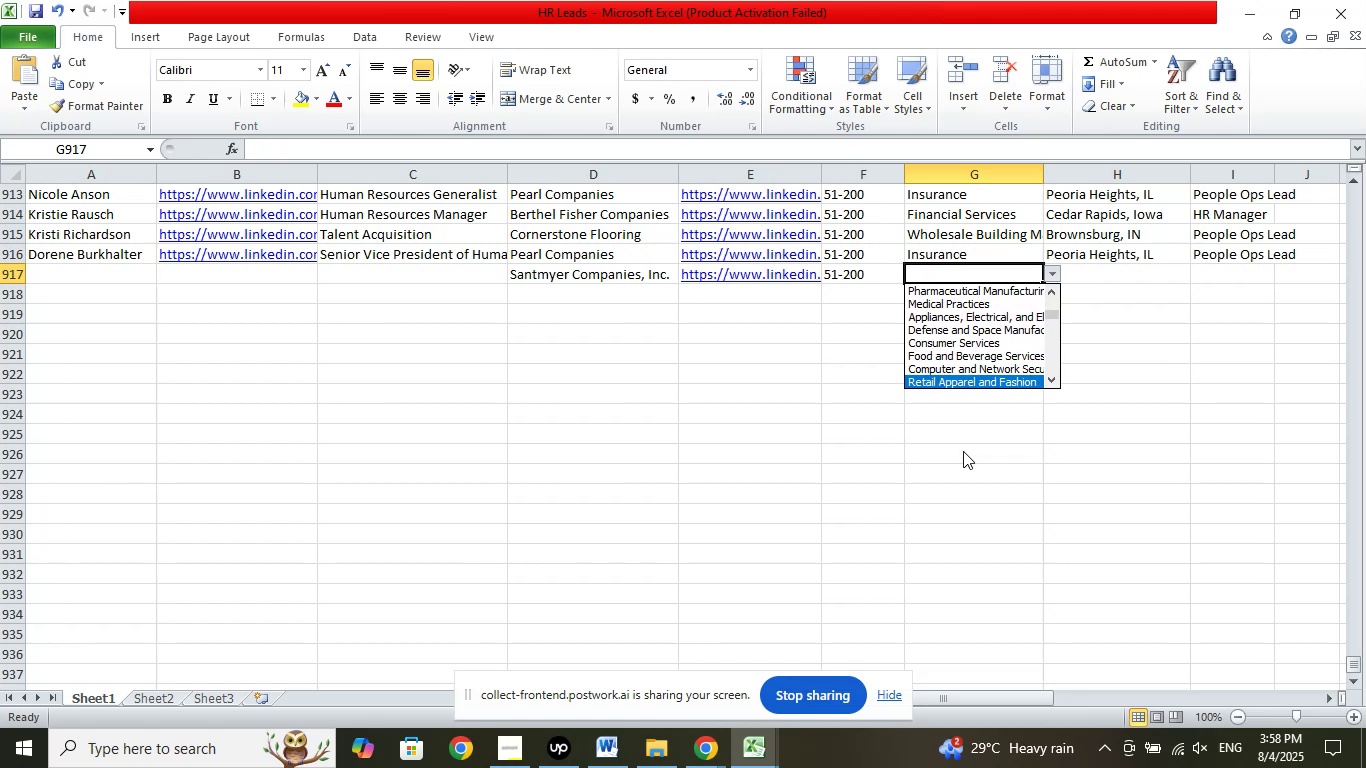 
key(ArrowDown)
 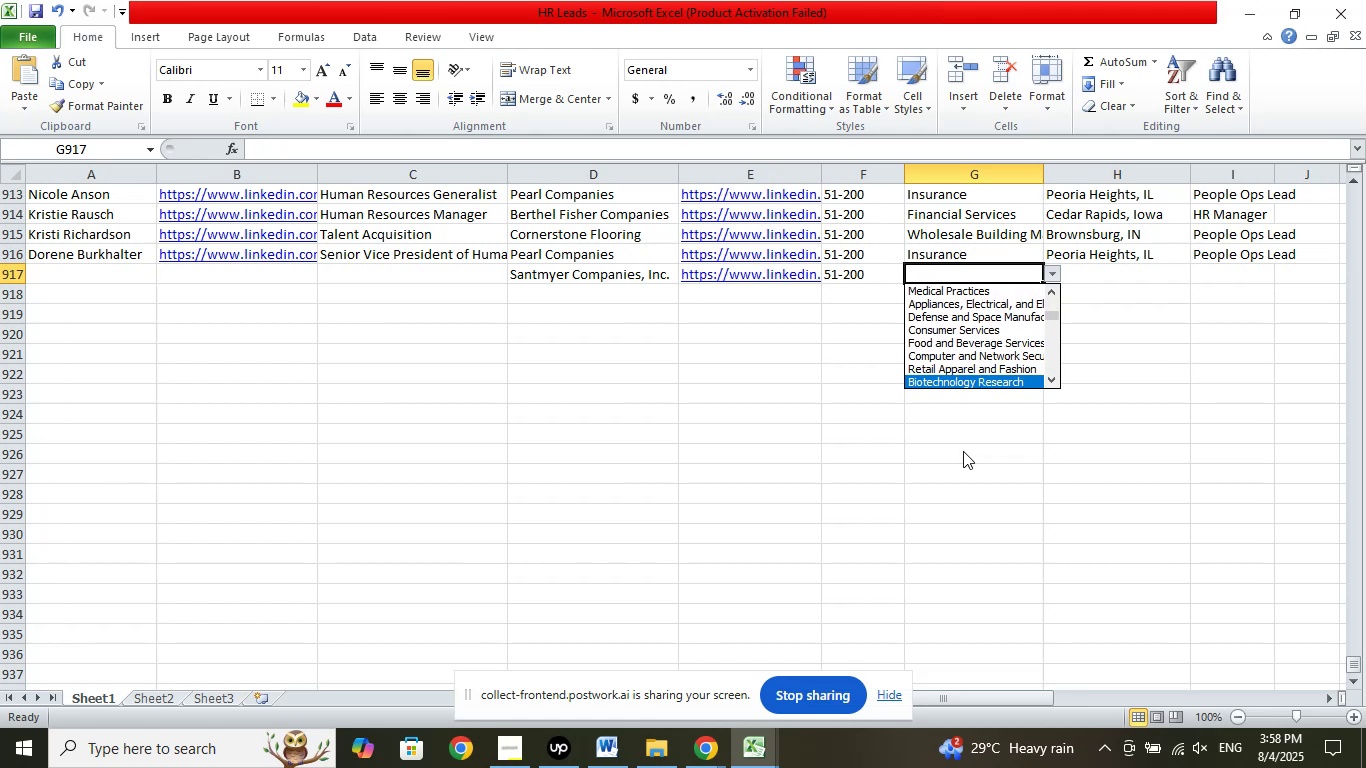 
key(ArrowDown)
 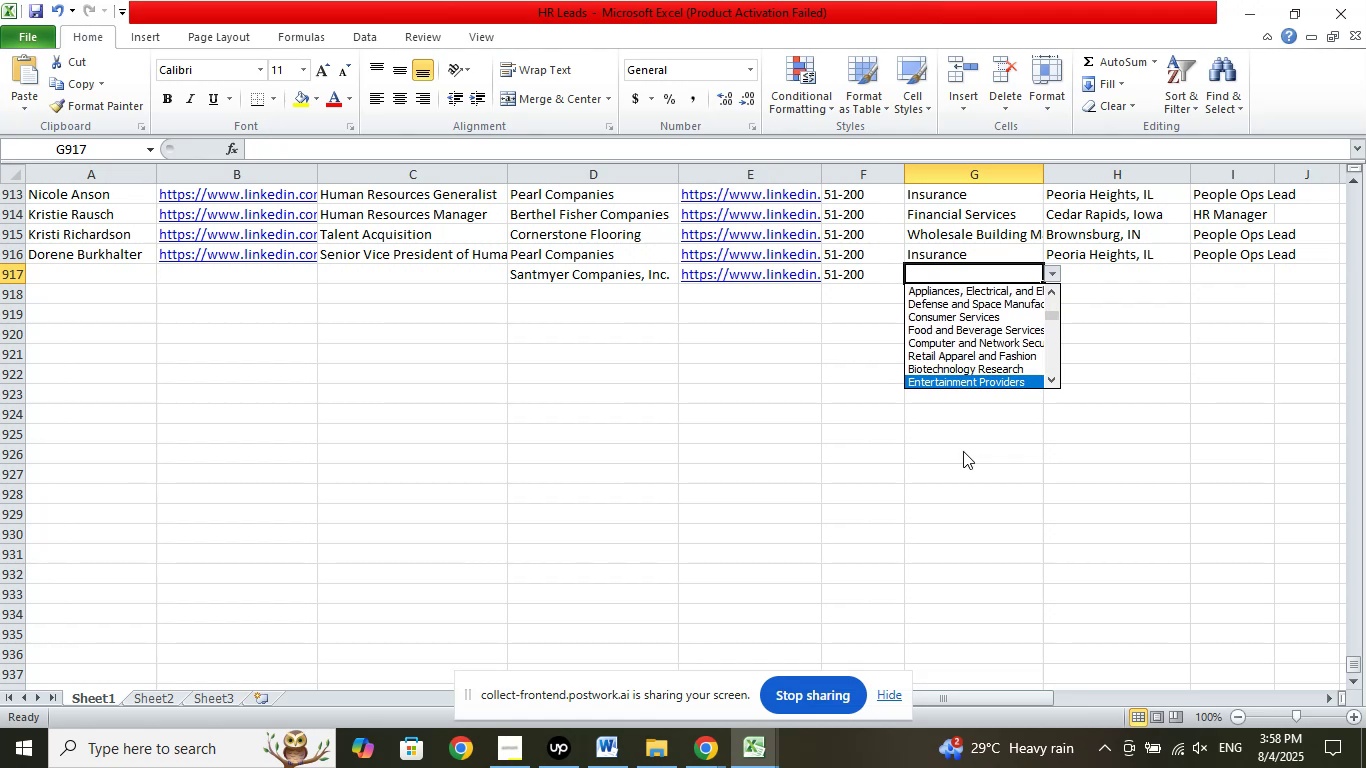 
key(ArrowDown)
 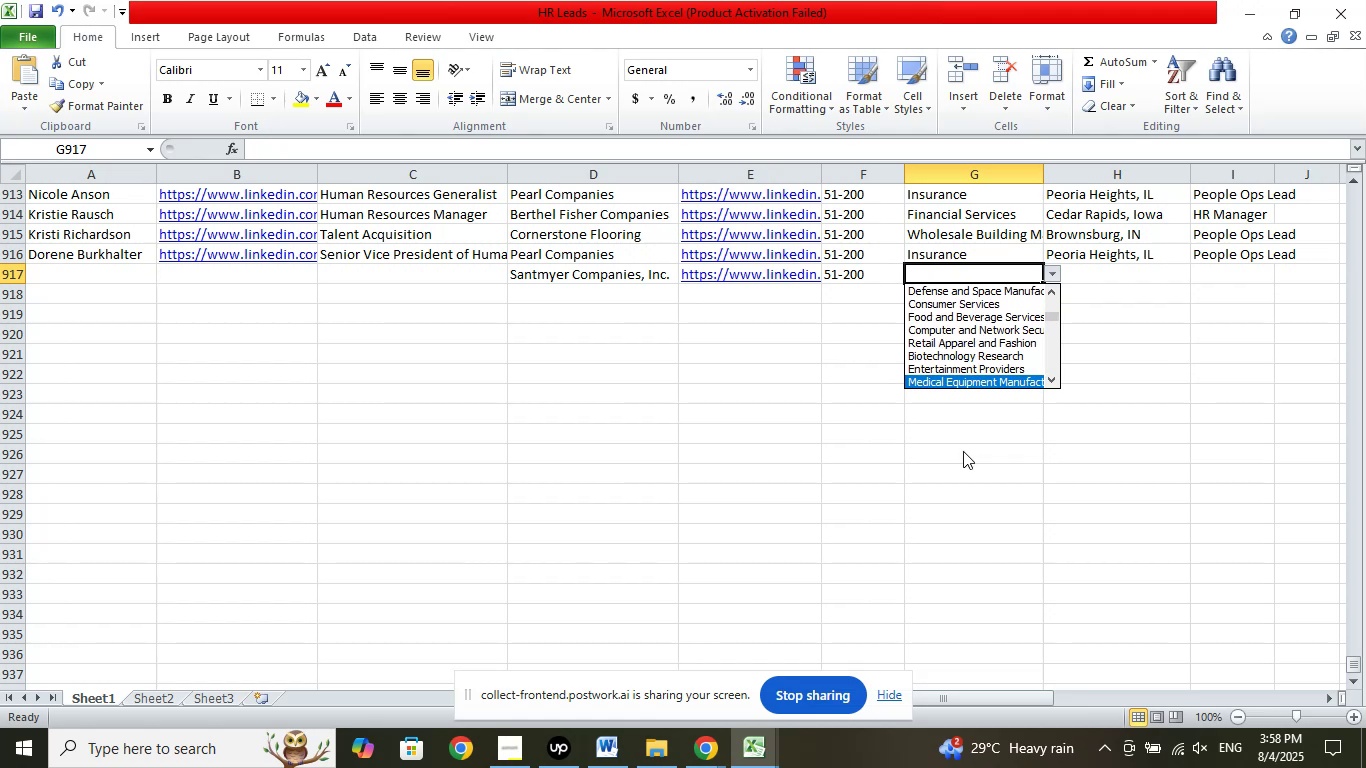 
key(ArrowDown)
 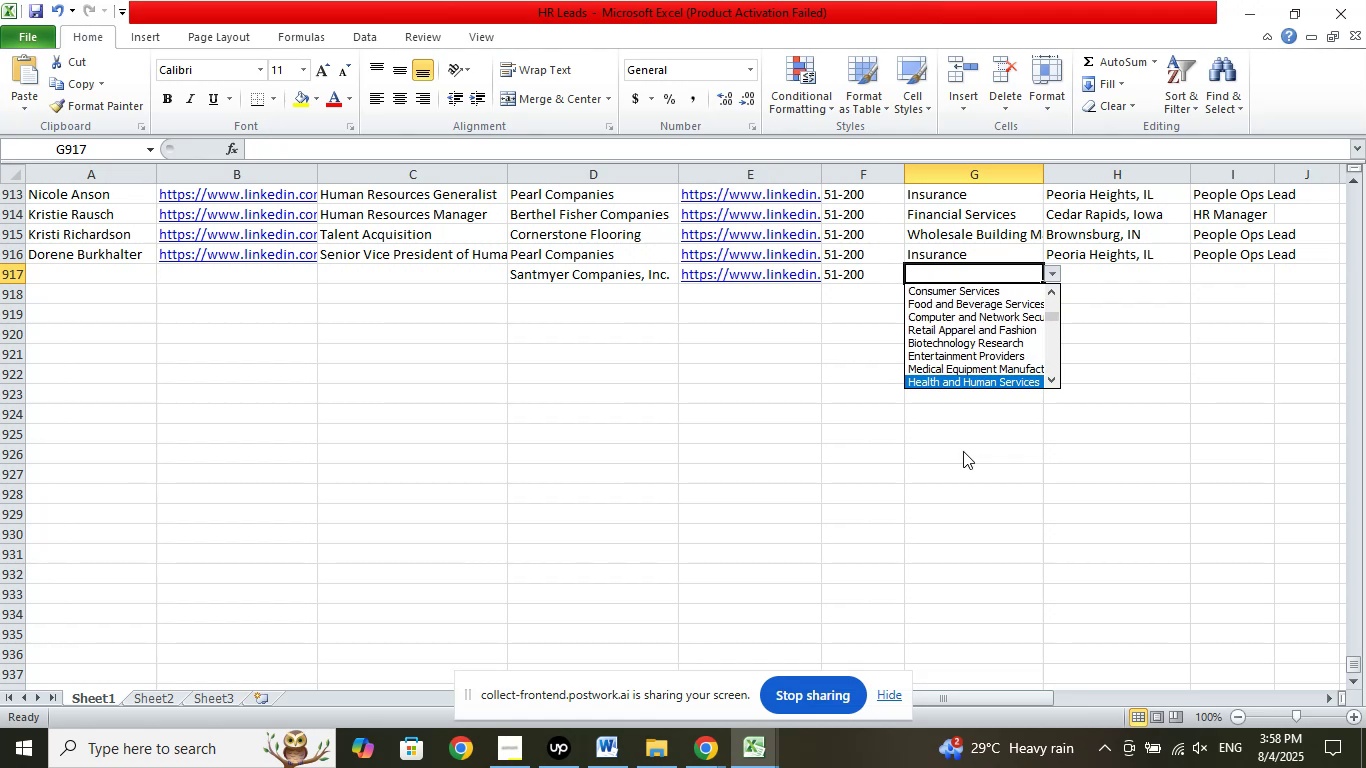 
key(ArrowDown)
 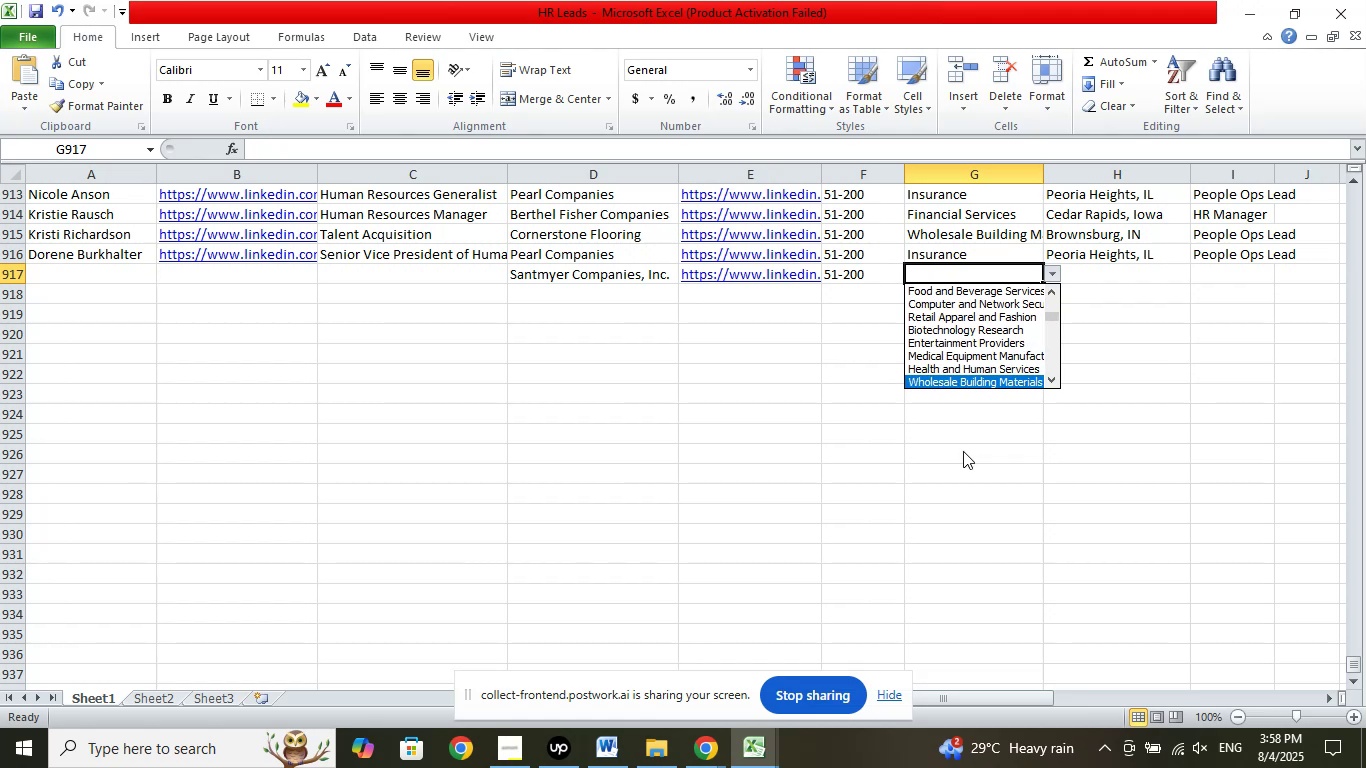 
key(ArrowDown)
 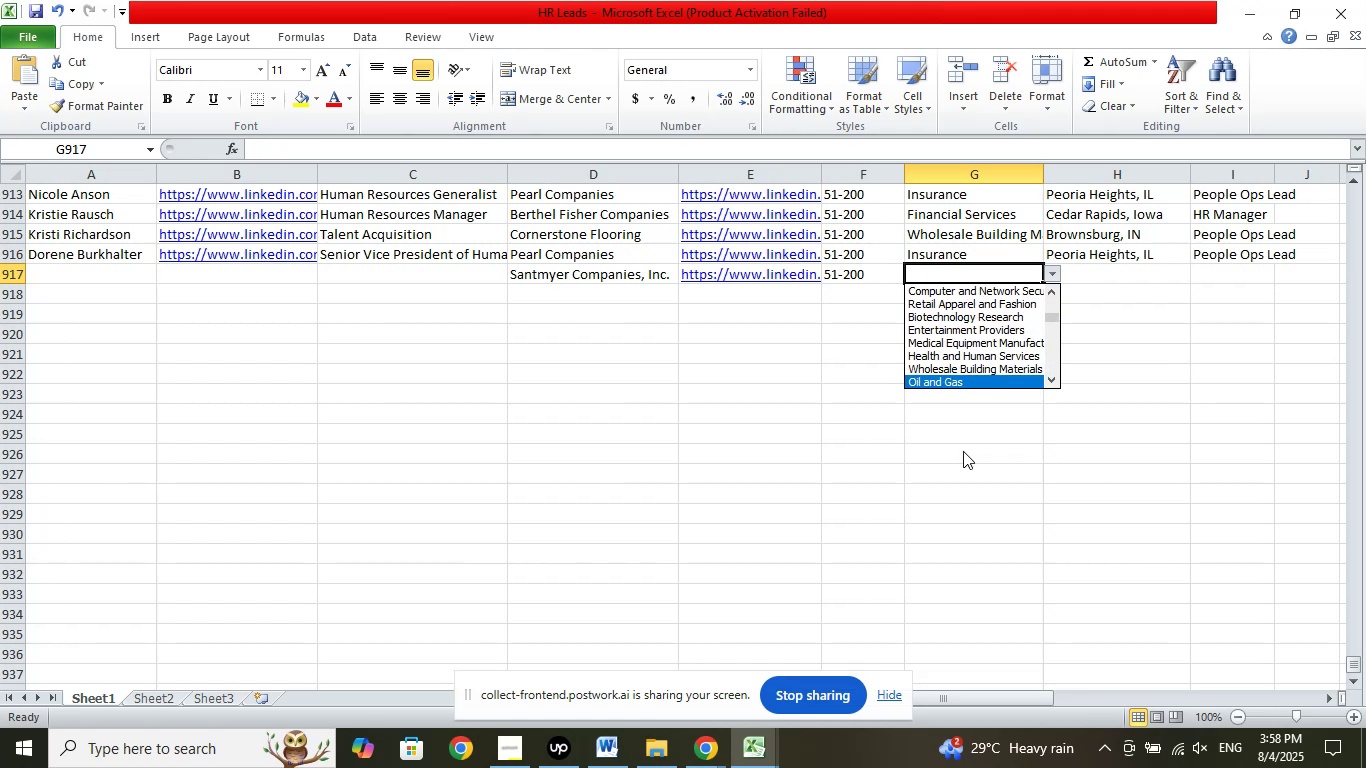 
key(ArrowDown)
 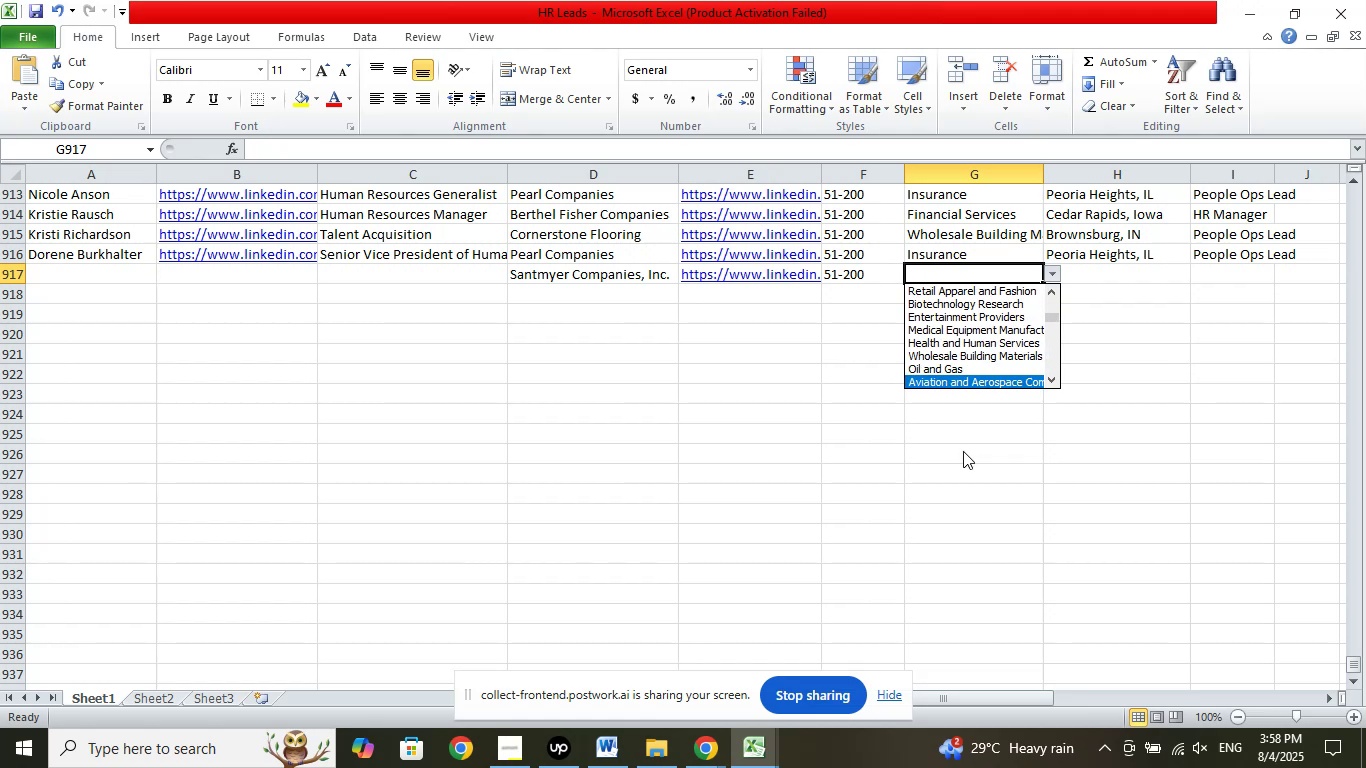 
key(ArrowUp)
 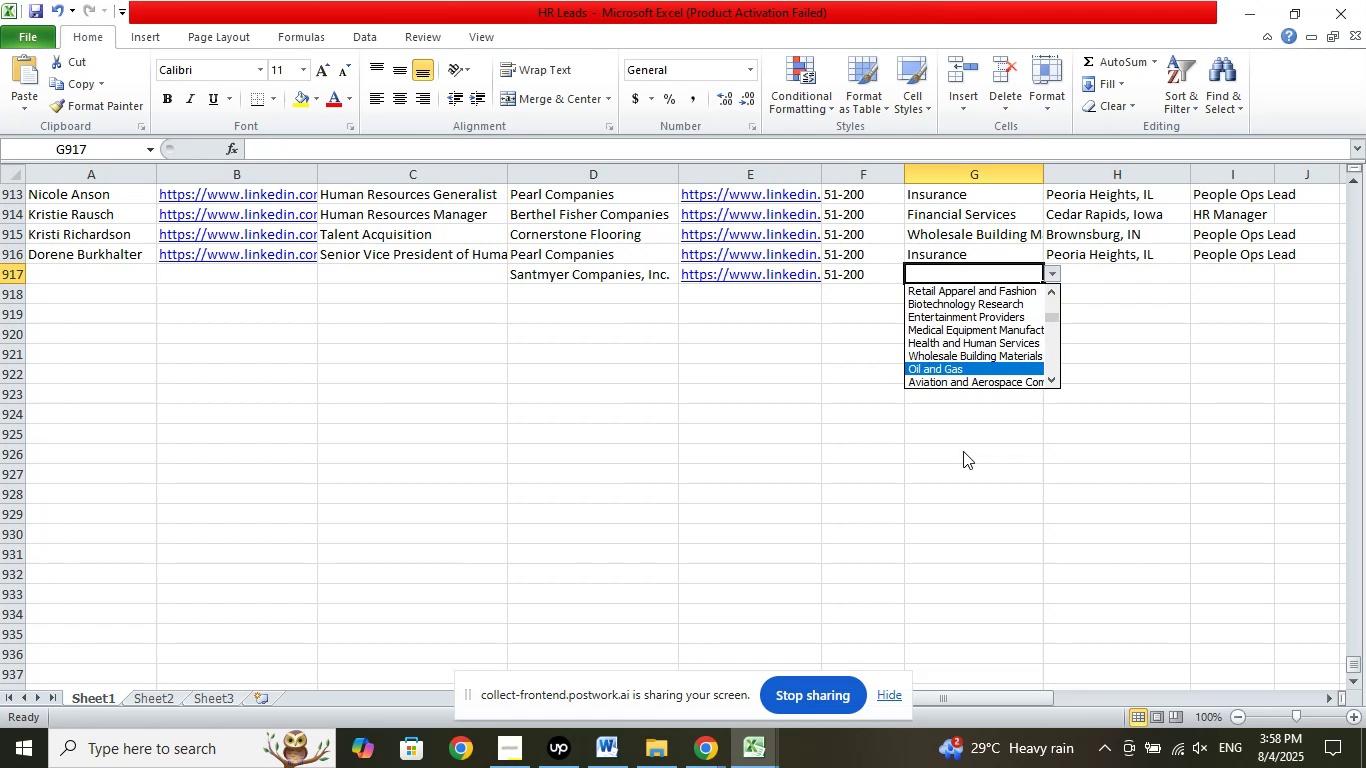 
key(Enter)
 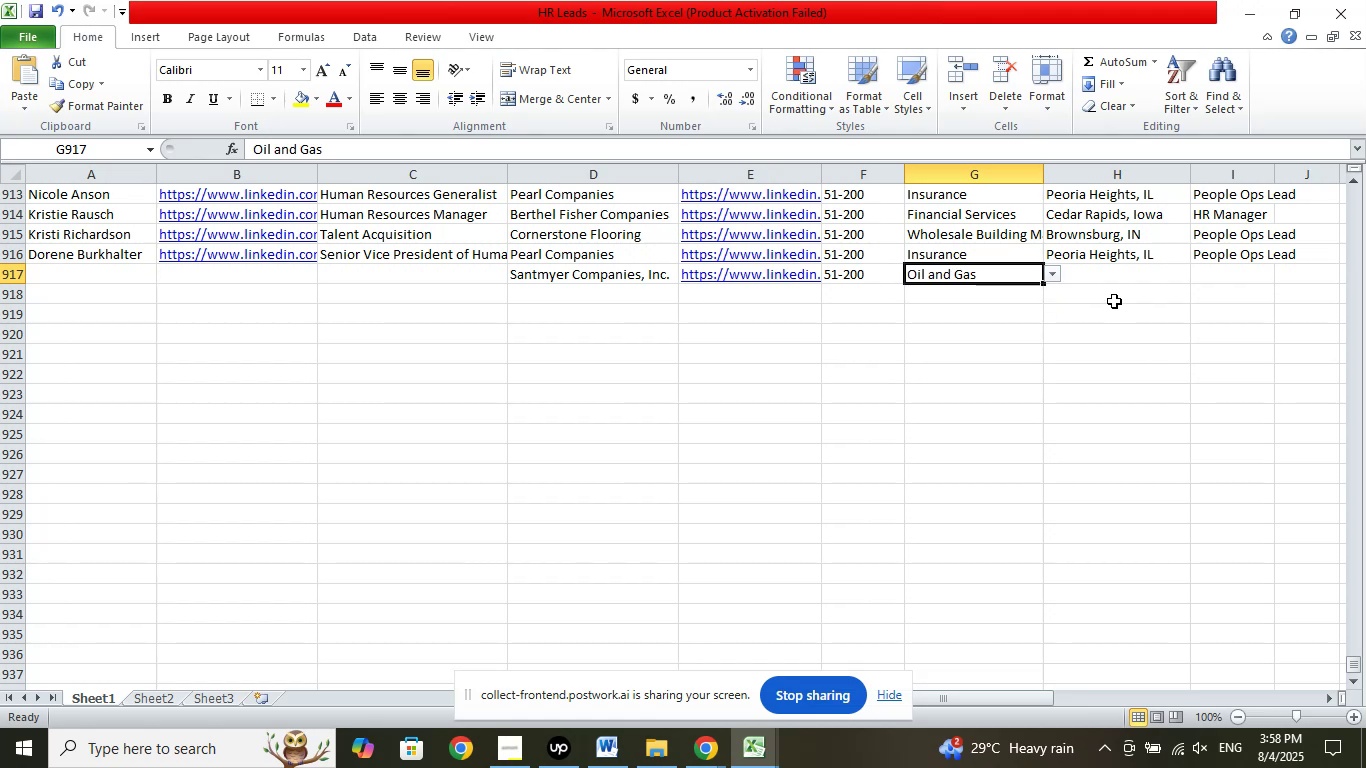 
left_click([1108, 269])
 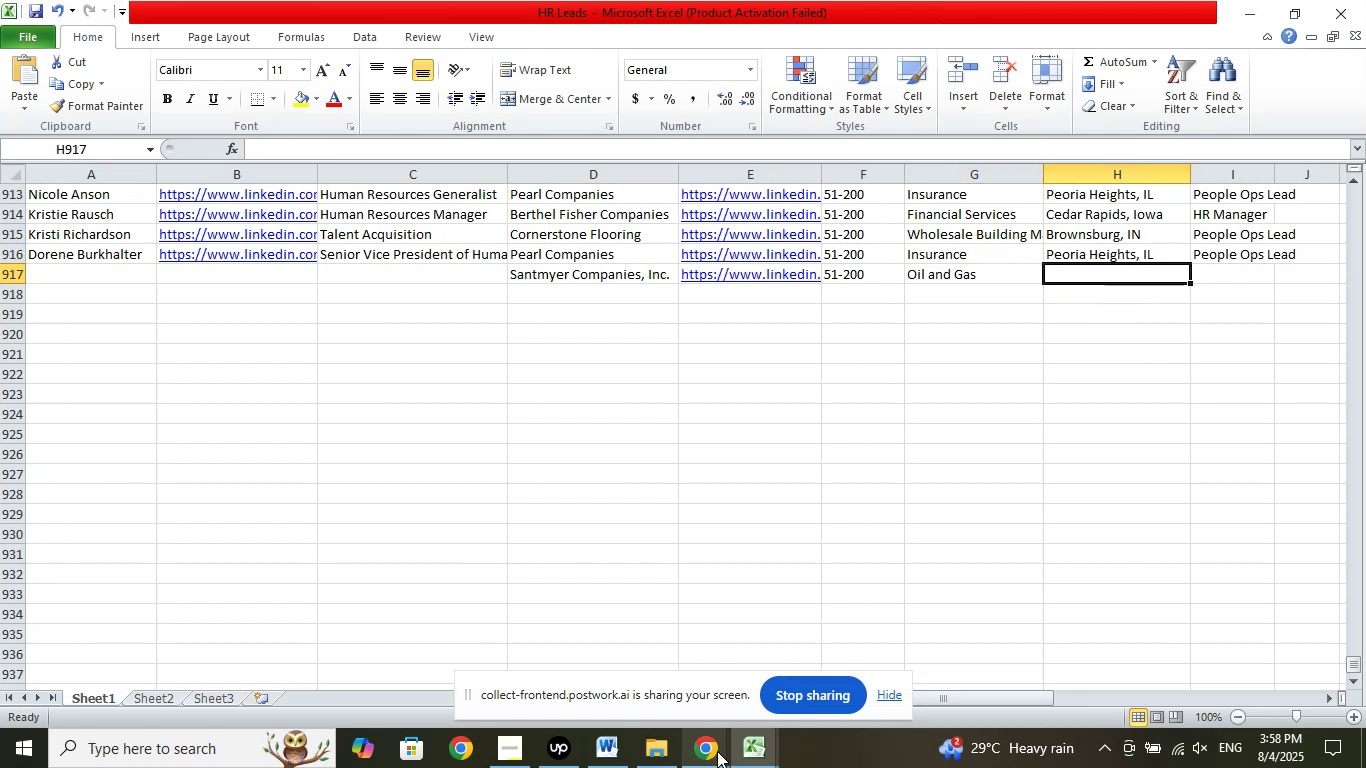 
left_click([716, 752])
 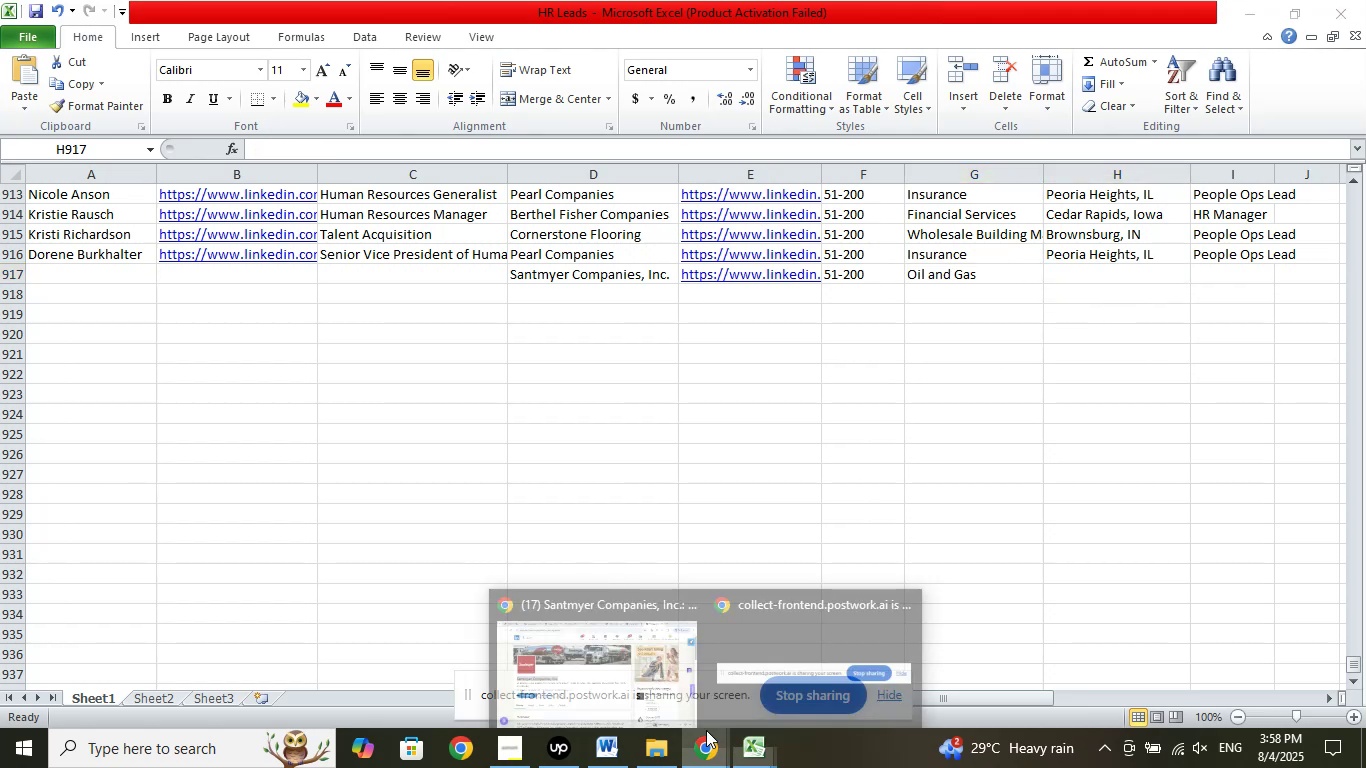 
left_click([613, 632])
 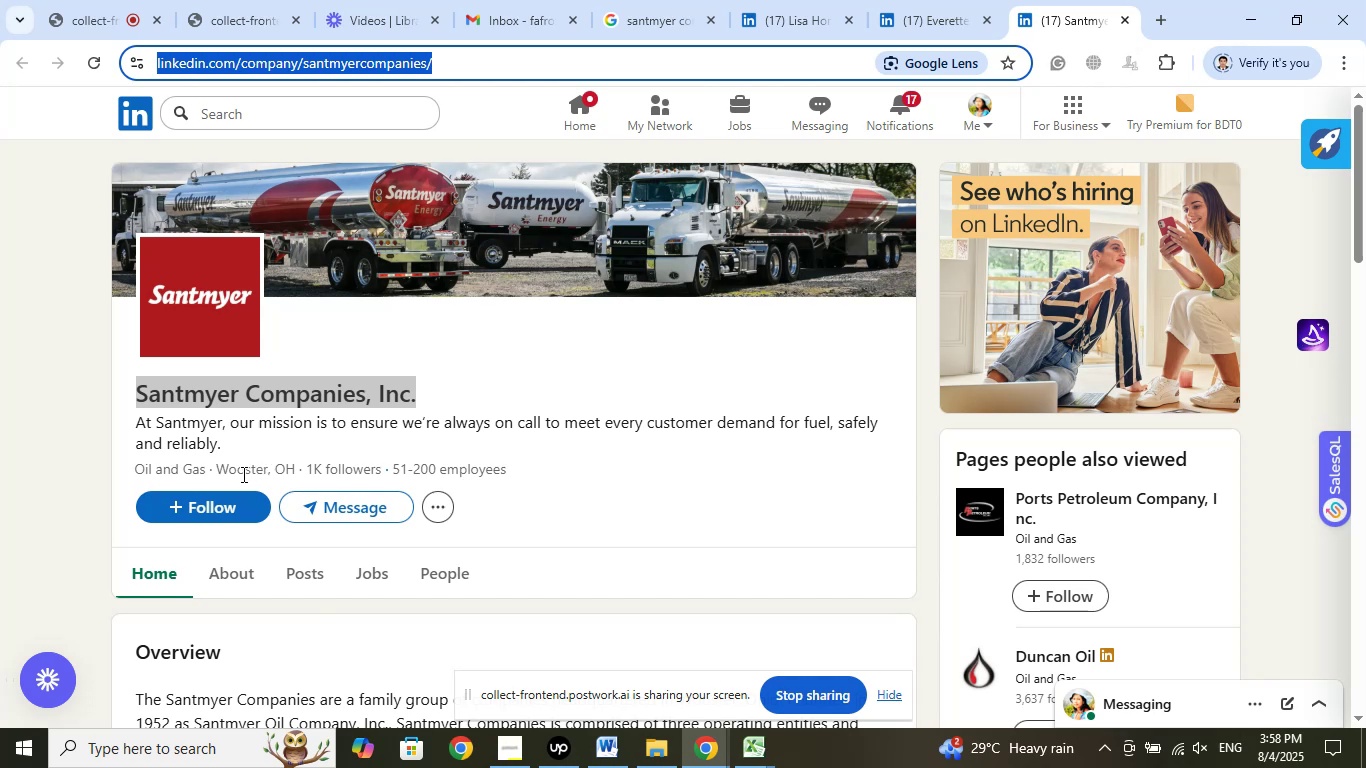 
left_click_drag(start_coordinate=[219, 468], to_coordinate=[292, 466])
 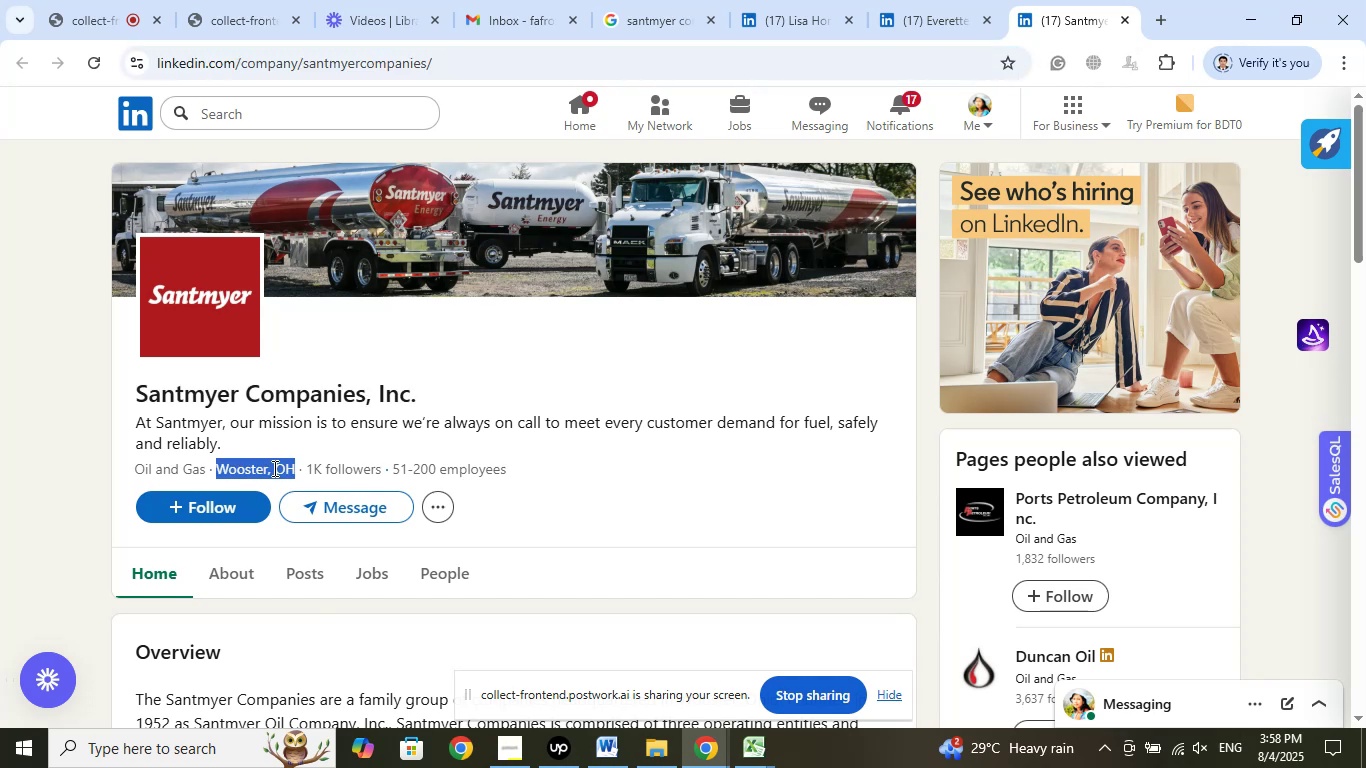 
right_click([273, 468])
 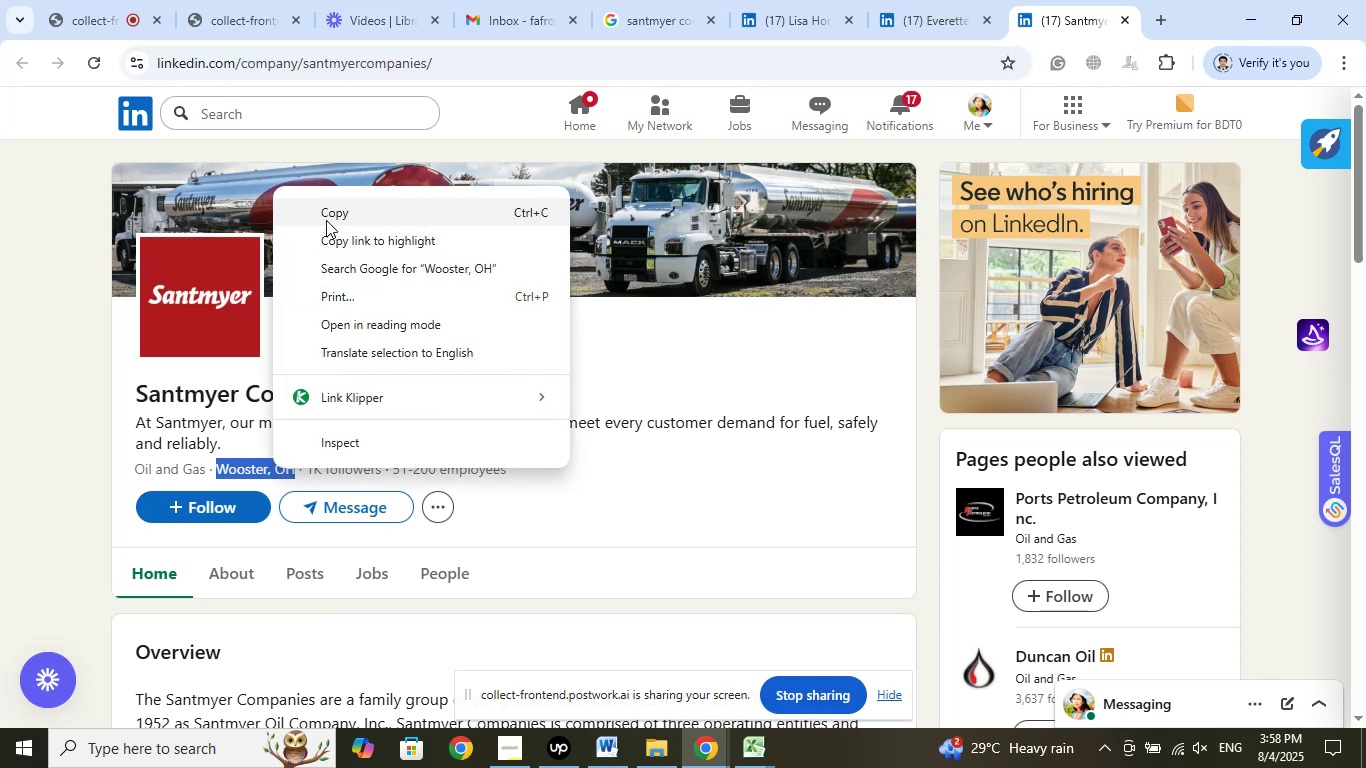 
left_click([326, 216])
 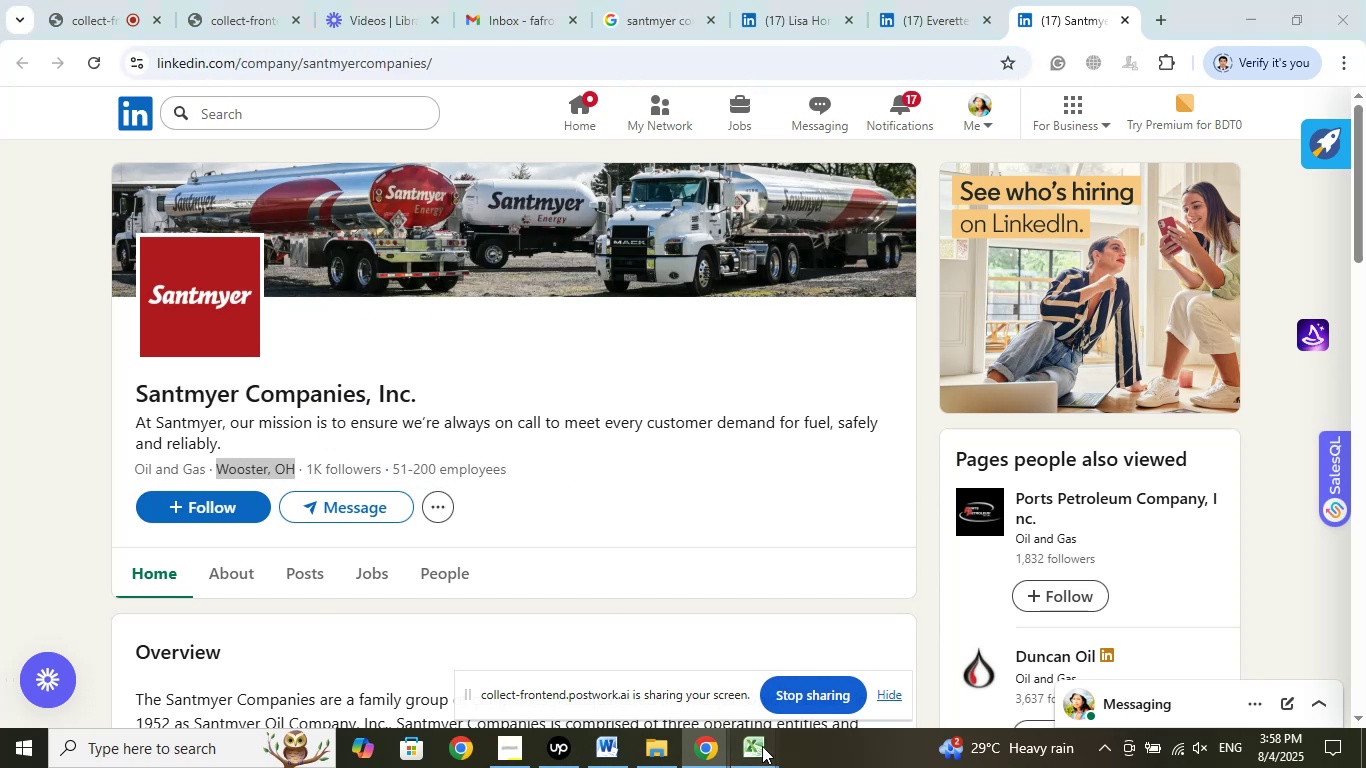 
double_click([683, 644])
 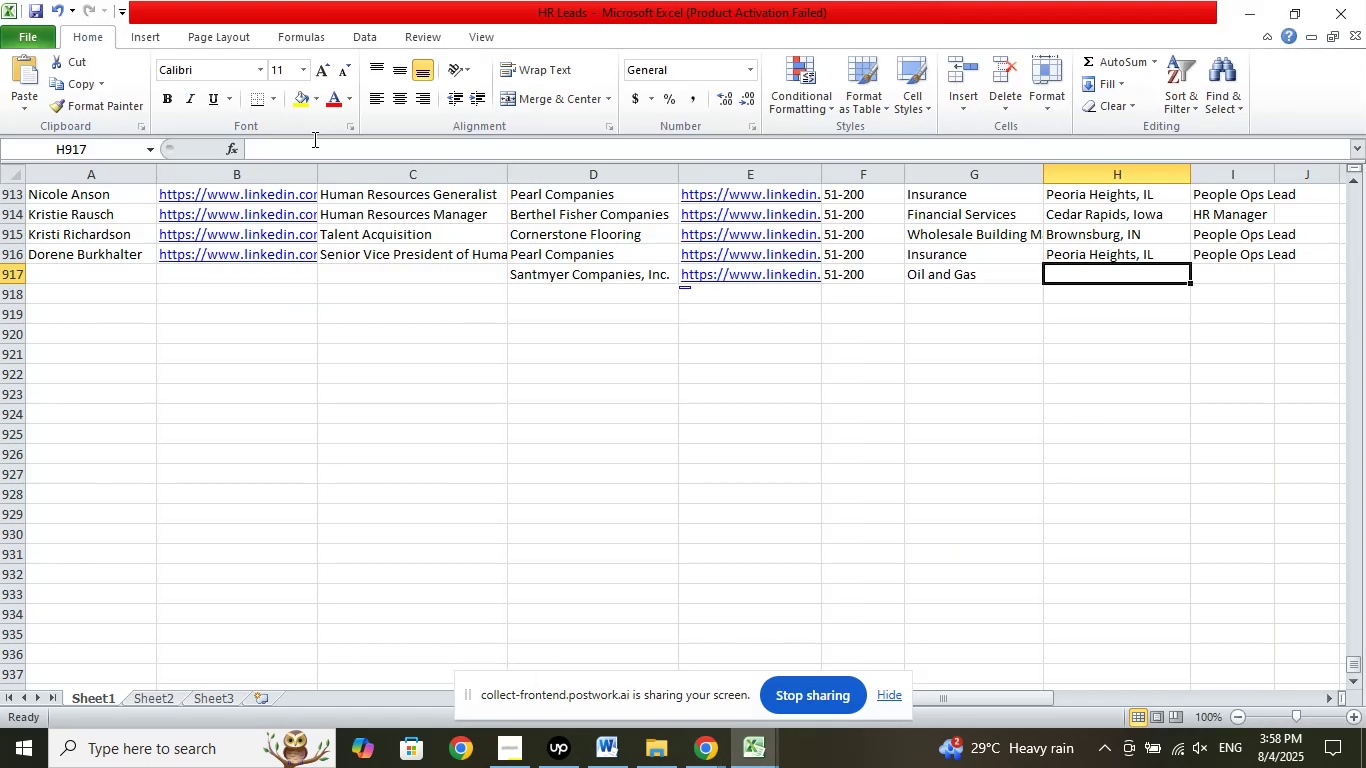 
left_click([304, 145])
 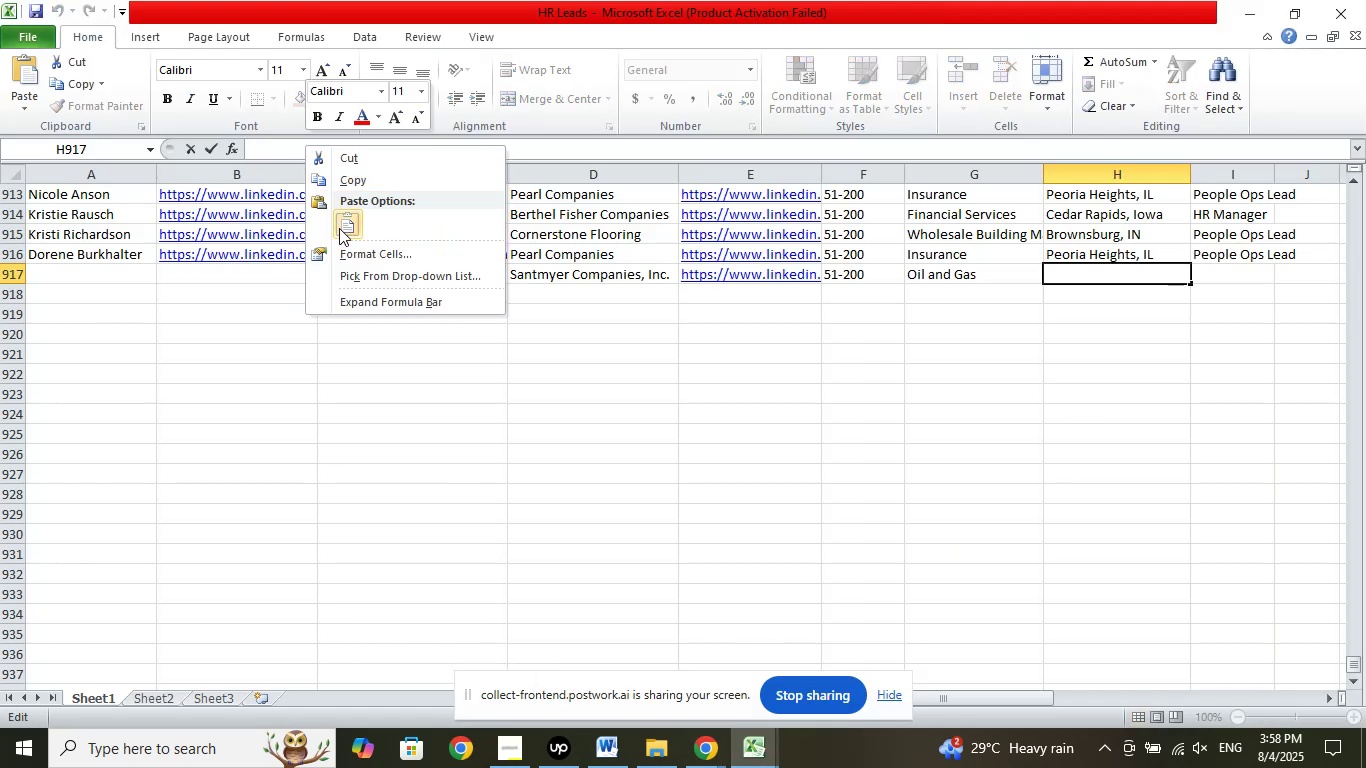 
left_click([341, 228])
 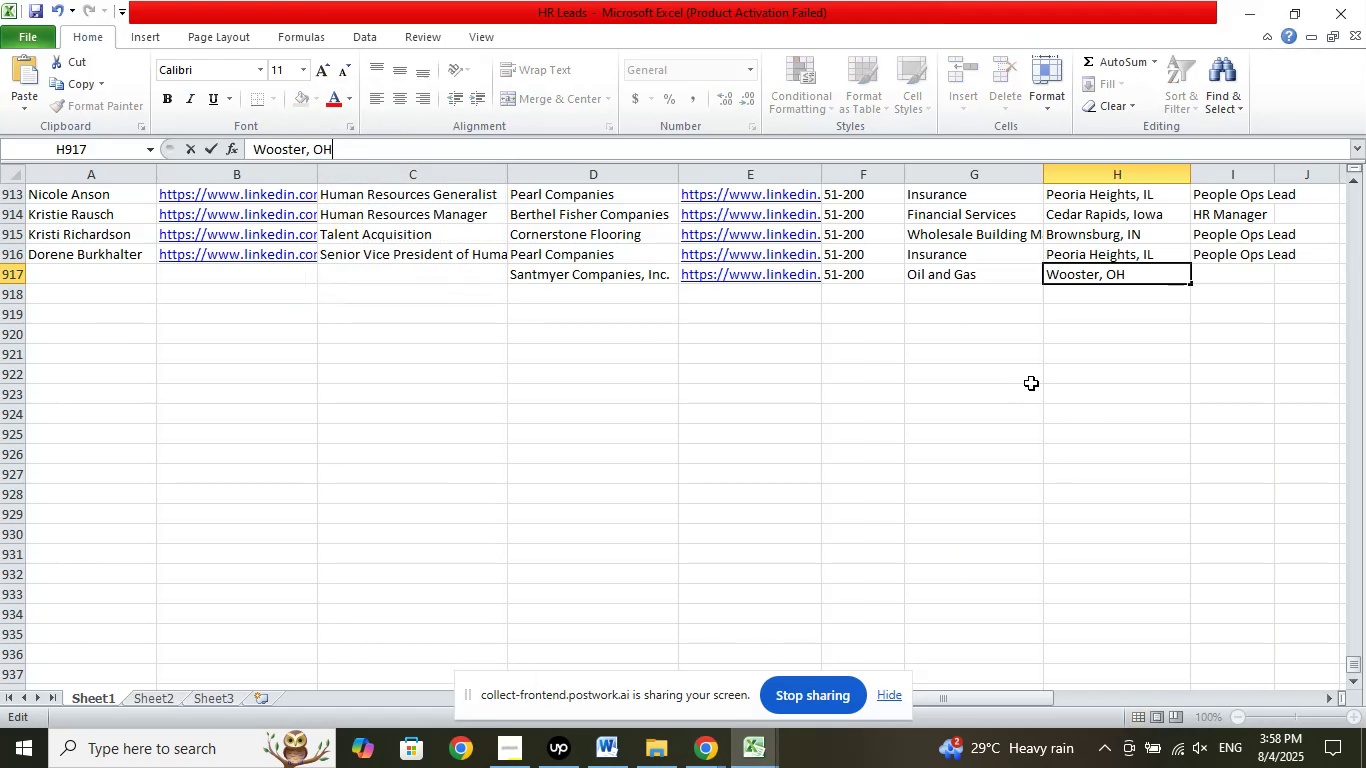 
left_click([1033, 383])
 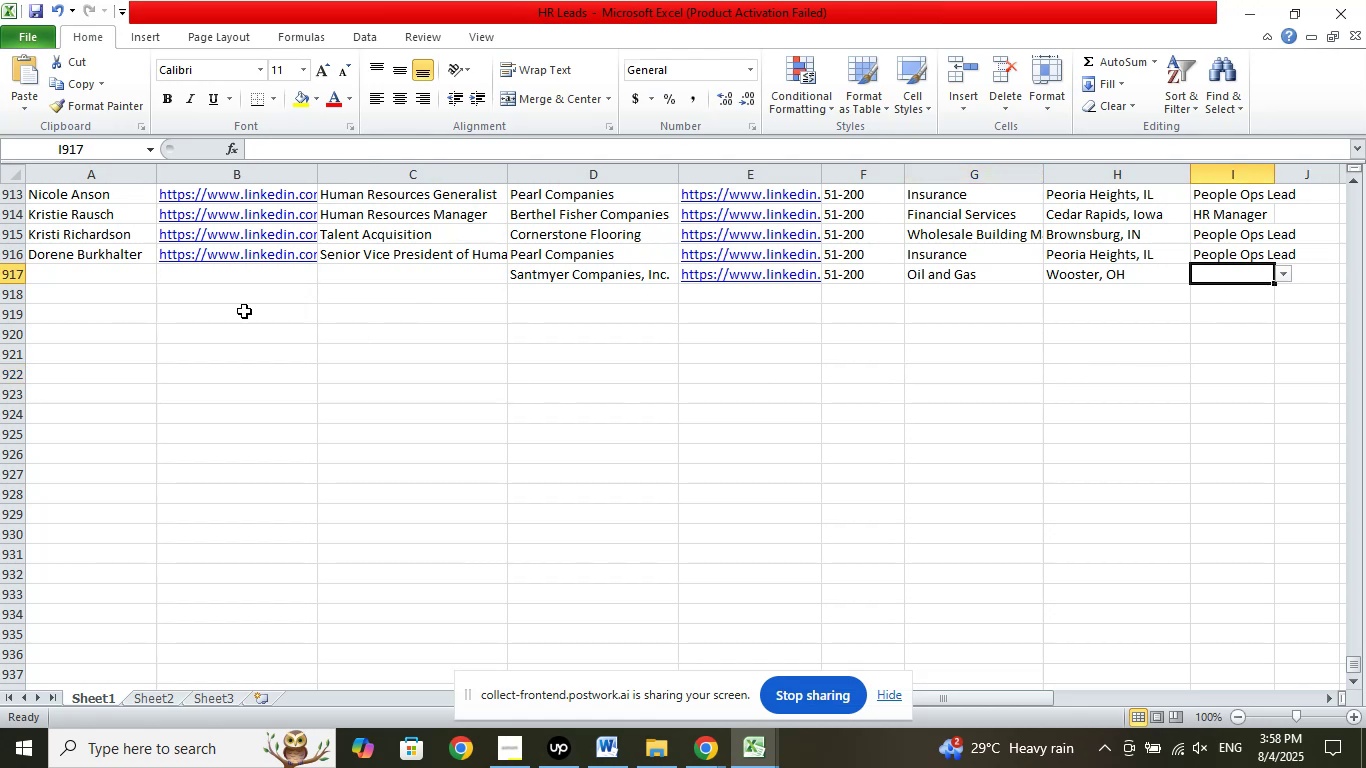 
left_click([99, 277])
 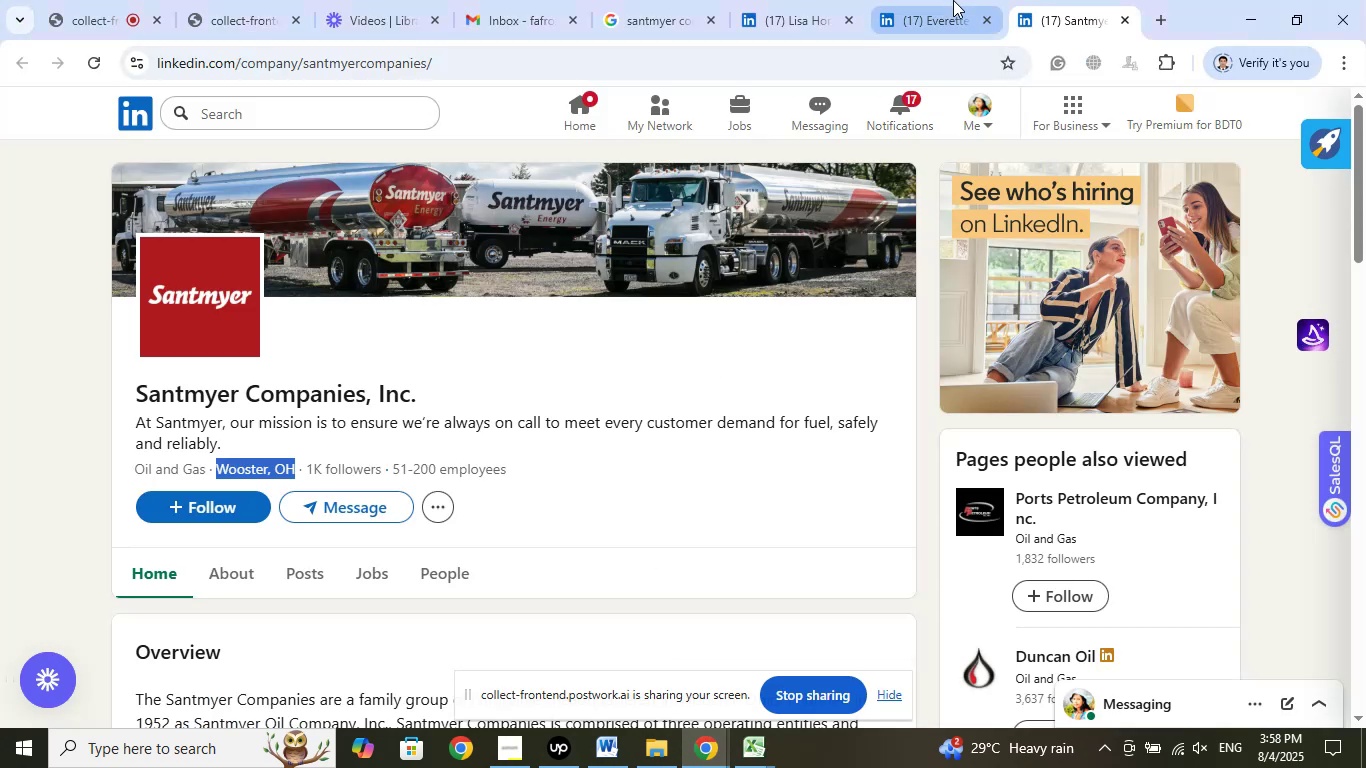 
left_click([431, 67])
 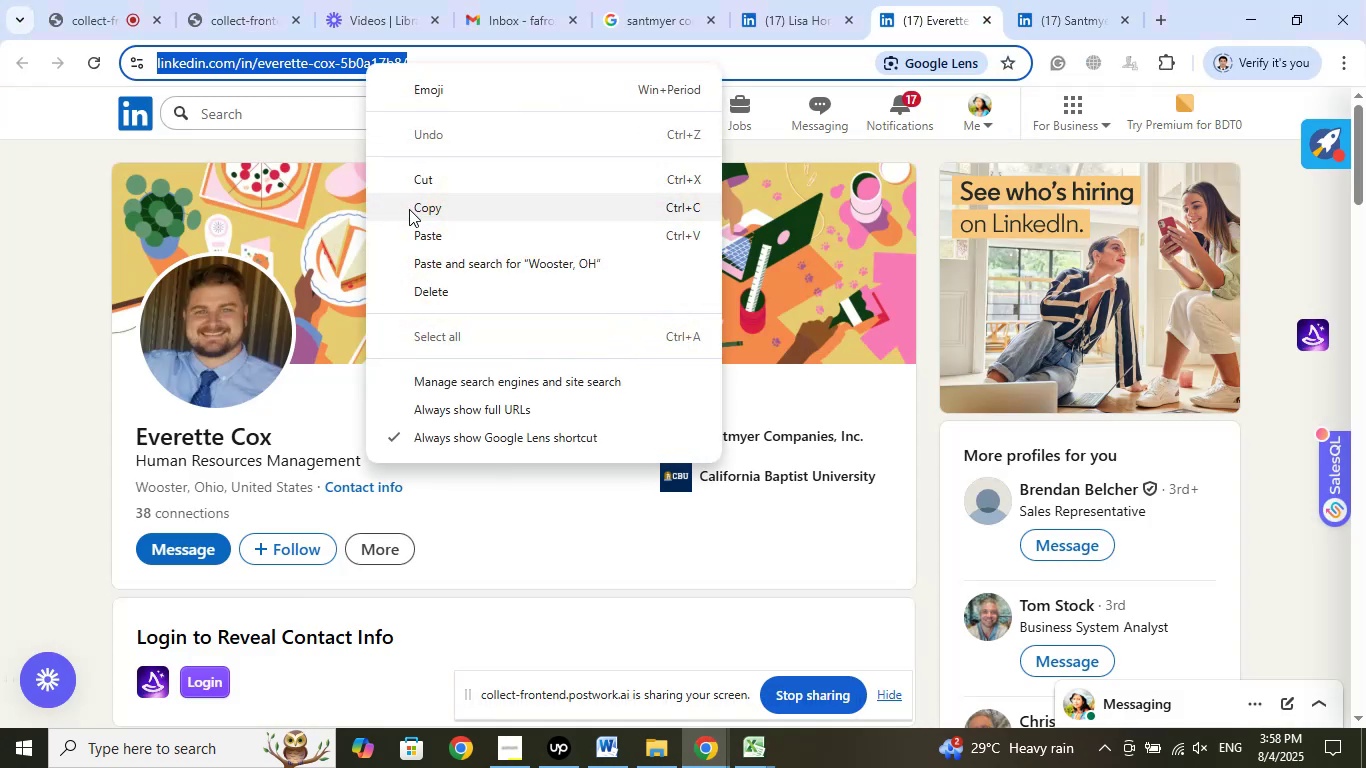 
left_click([419, 199])
 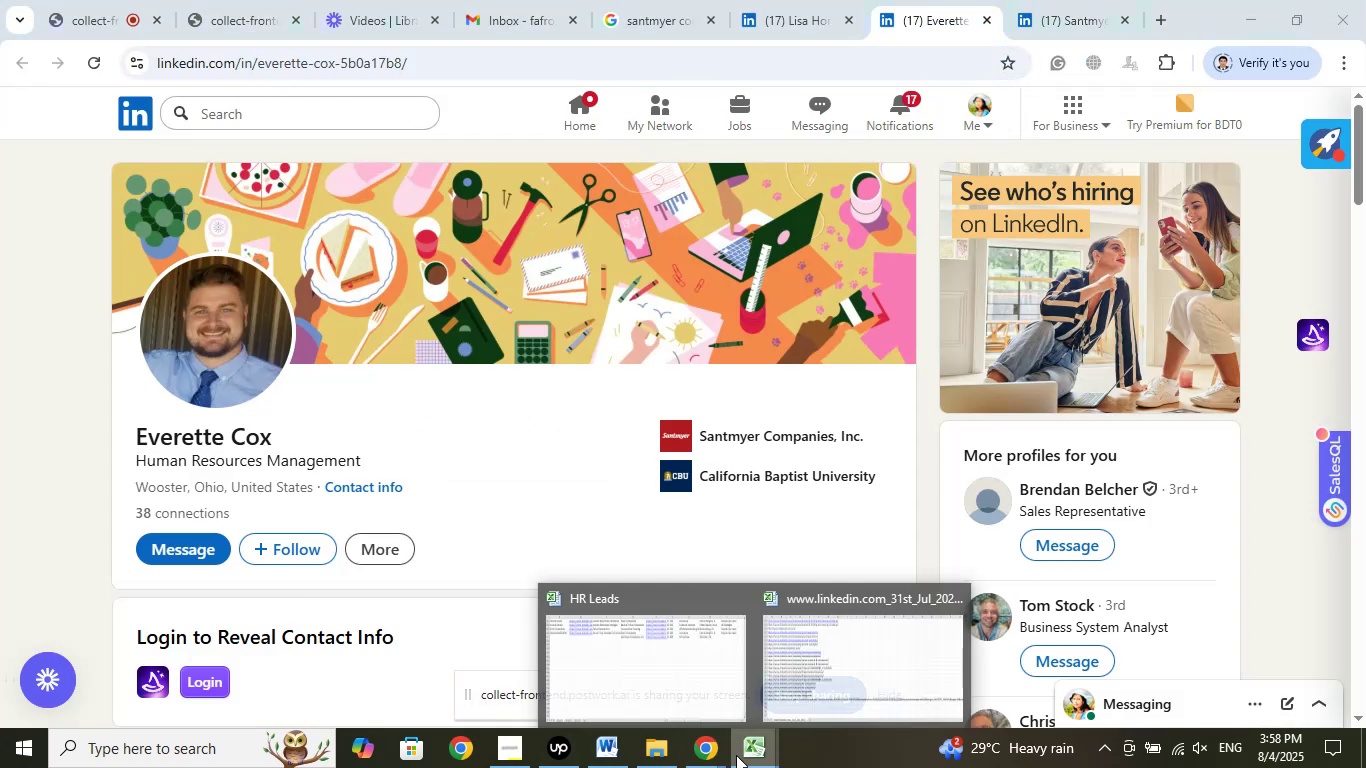 
left_click([692, 669])
 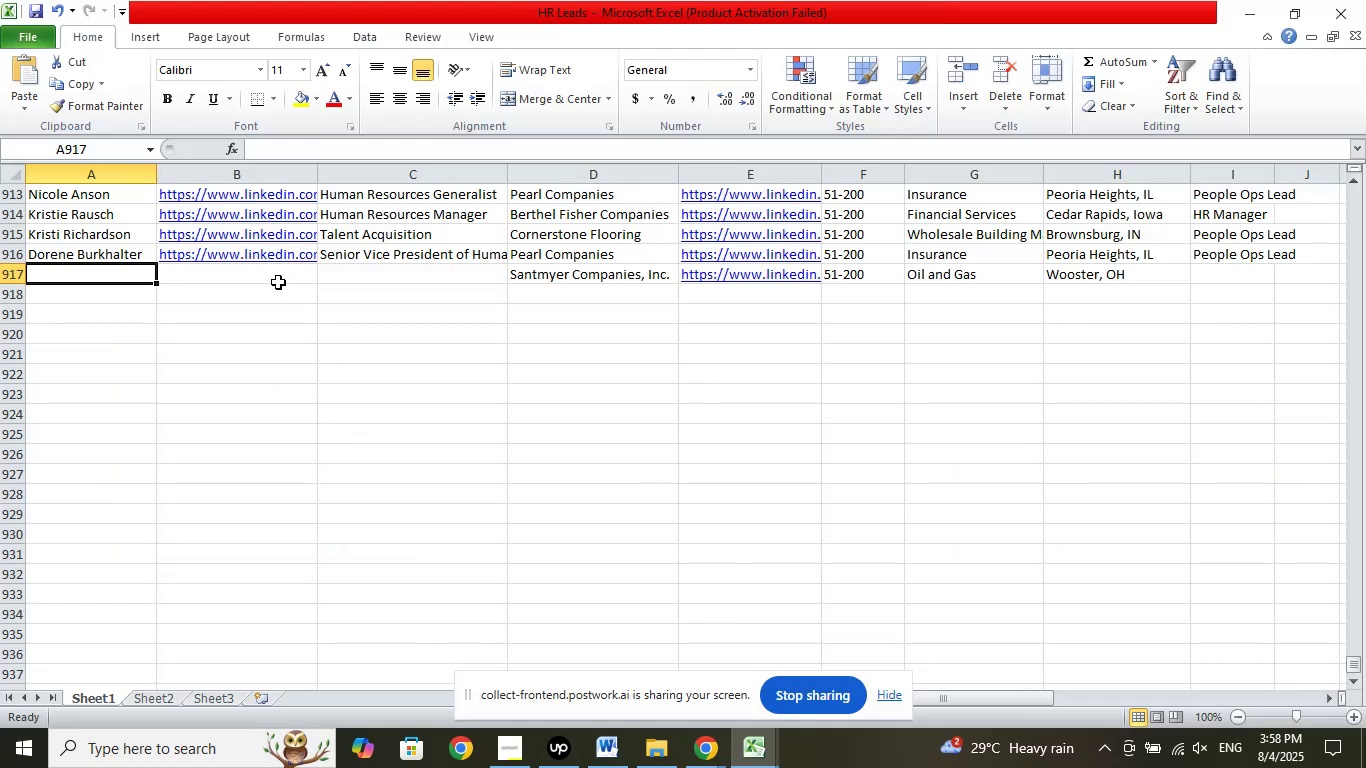 
left_click([269, 272])
 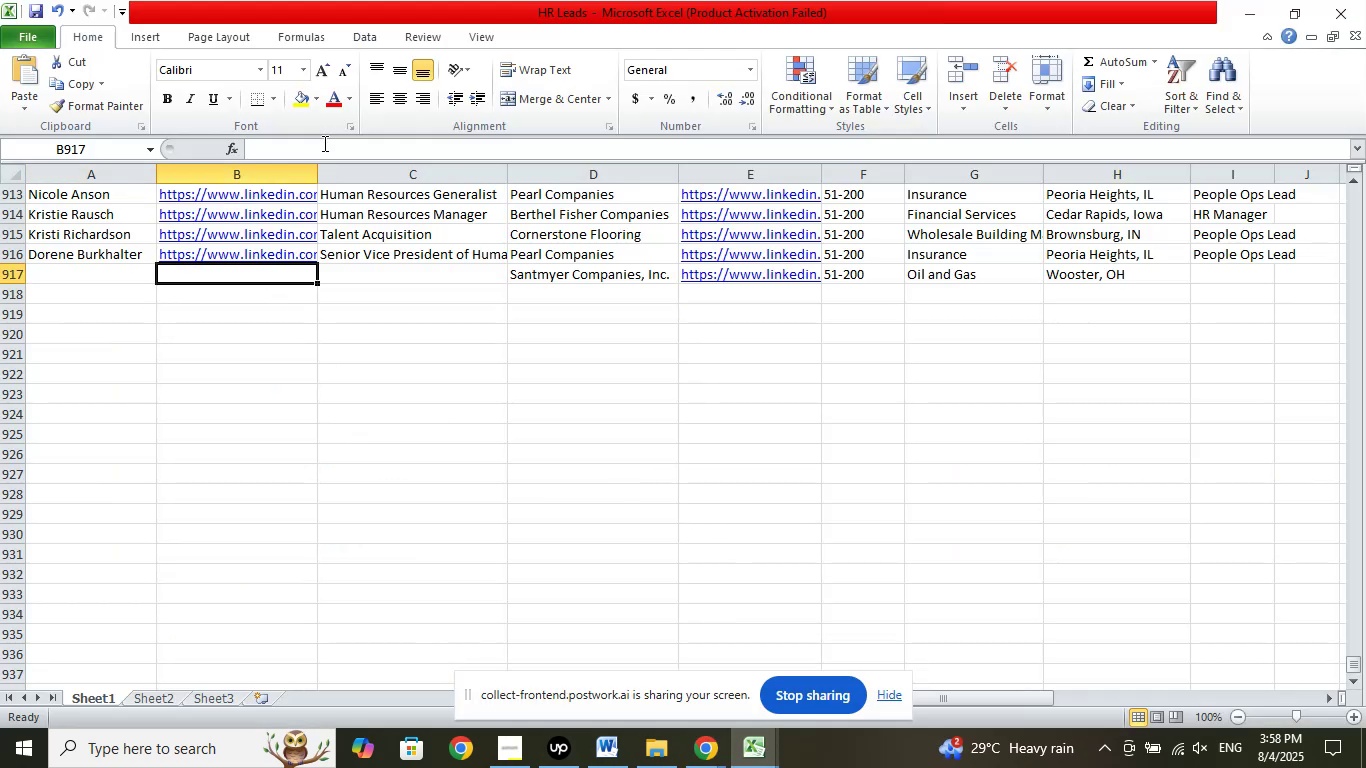 
left_click([323, 143])
 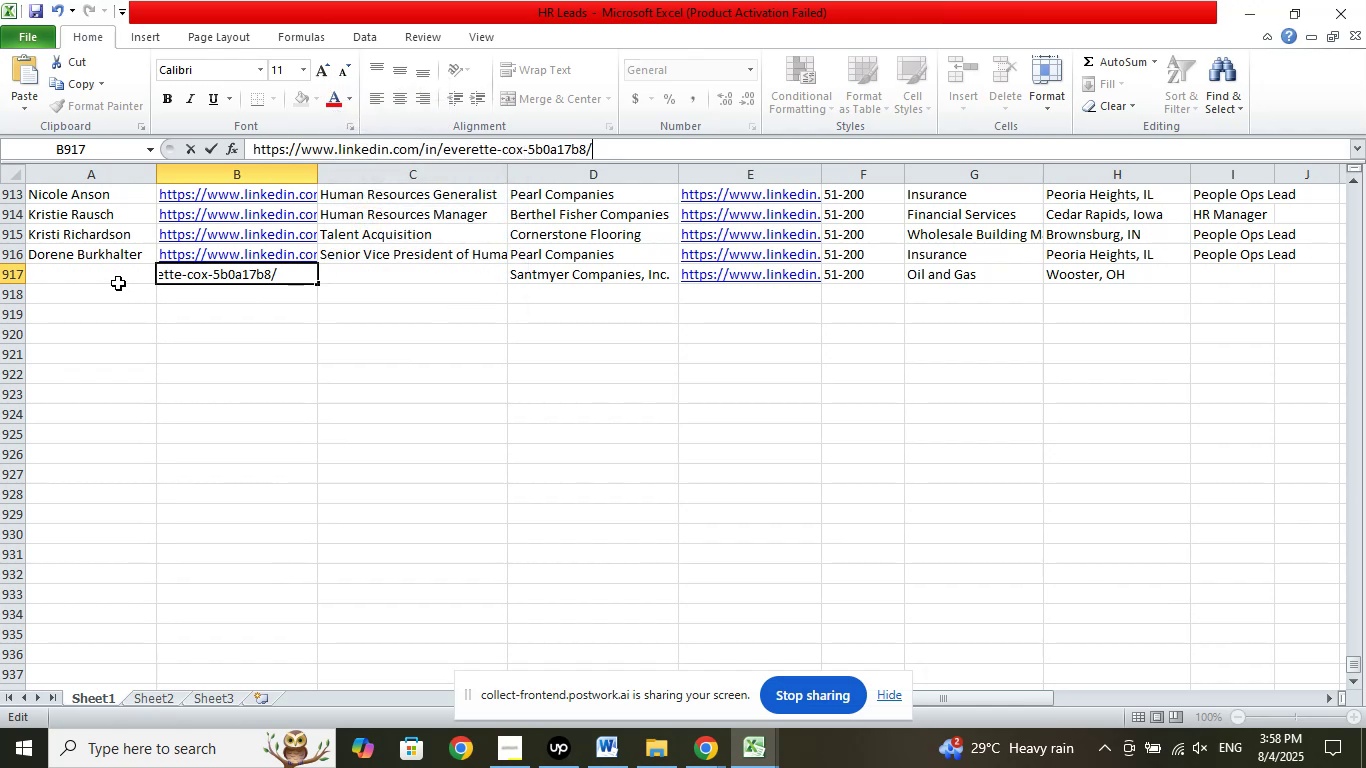 
left_click([117, 270])
 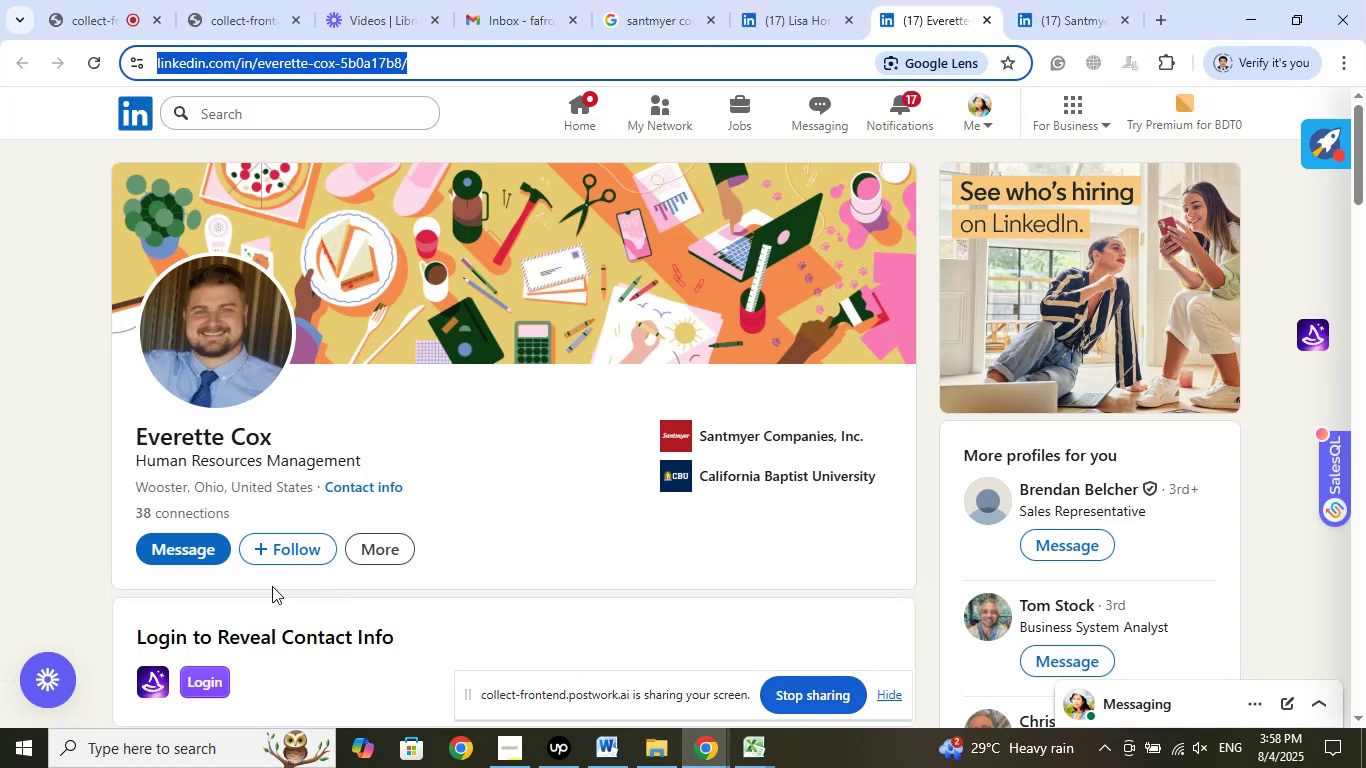 
left_click_drag(start_coordinate=[122, 434], to_coordinate=[269, 422])
 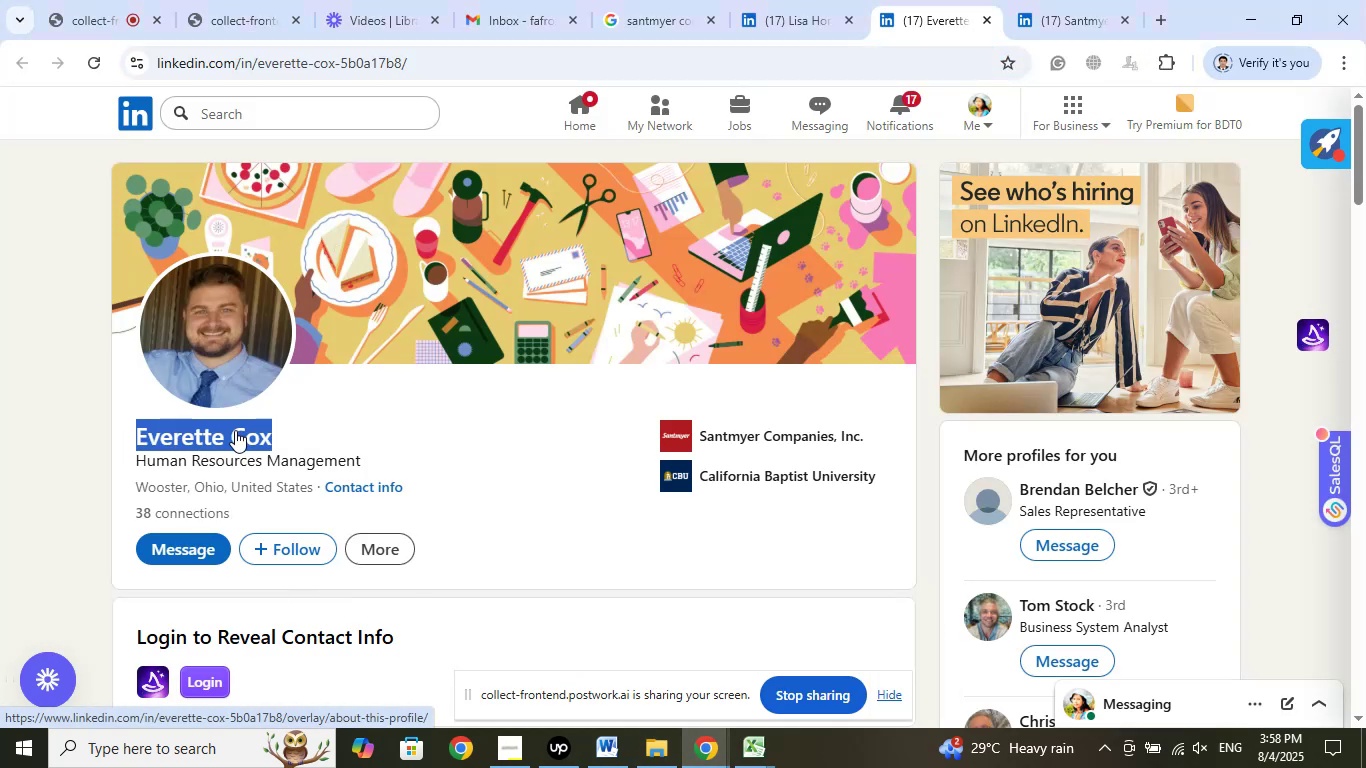 
right_click([235, 430])
 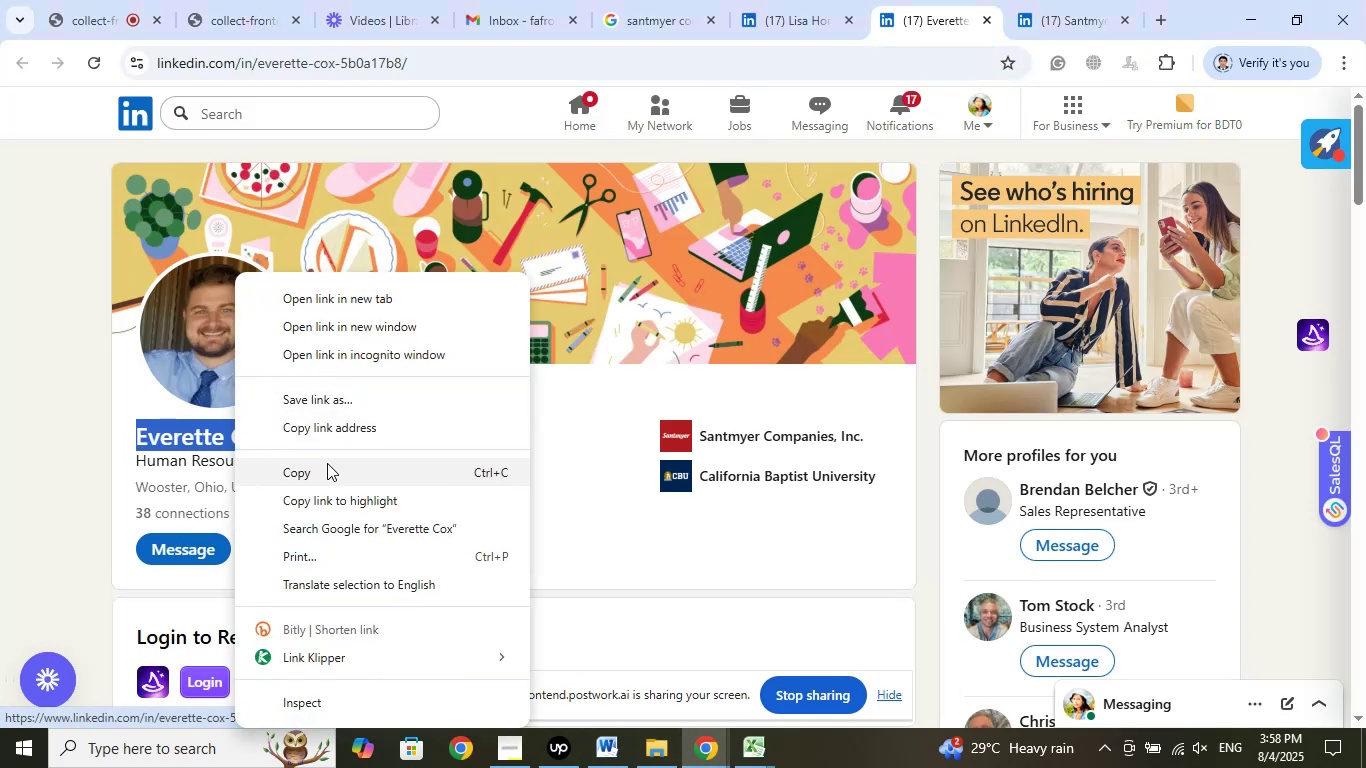 
left_click([321, 472])
 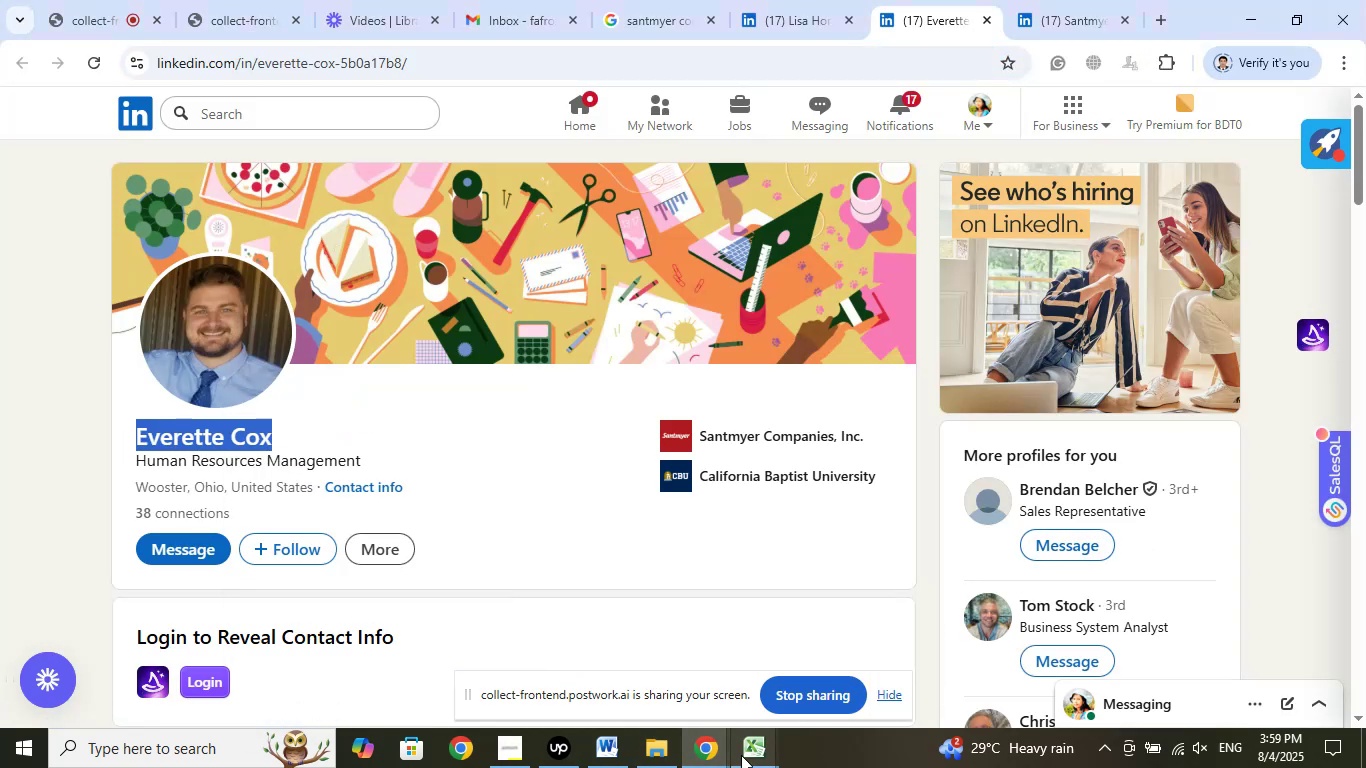 
left_click([769, 744])
 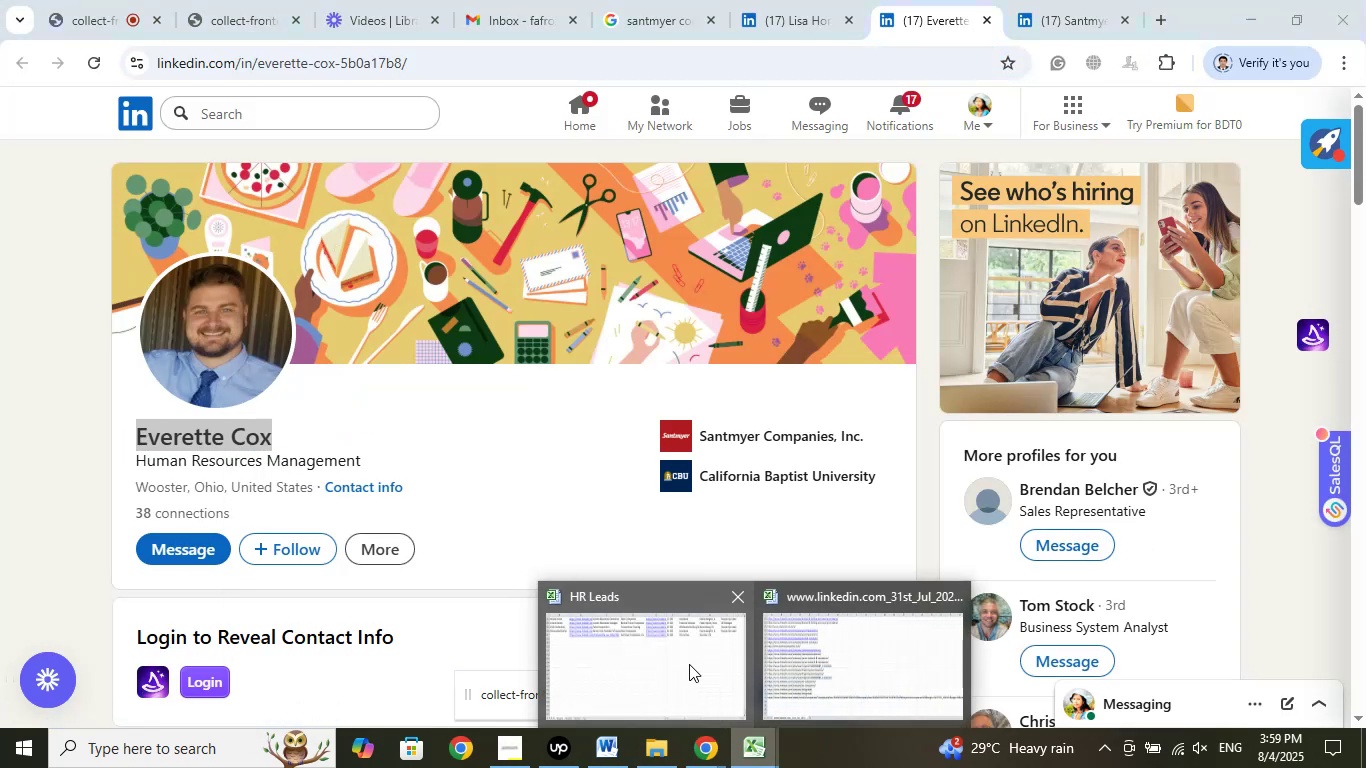 
left_click([687, 658])
 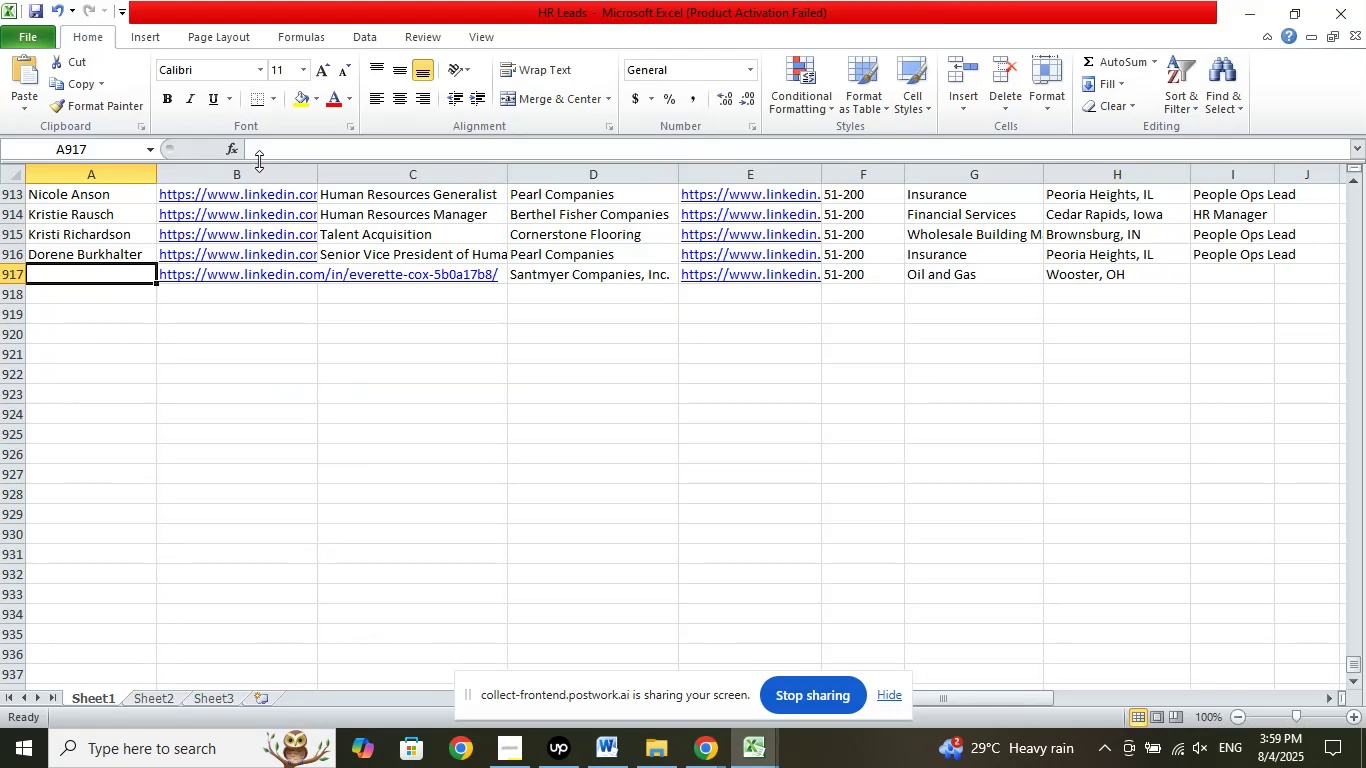 
left_click([270, 153])
 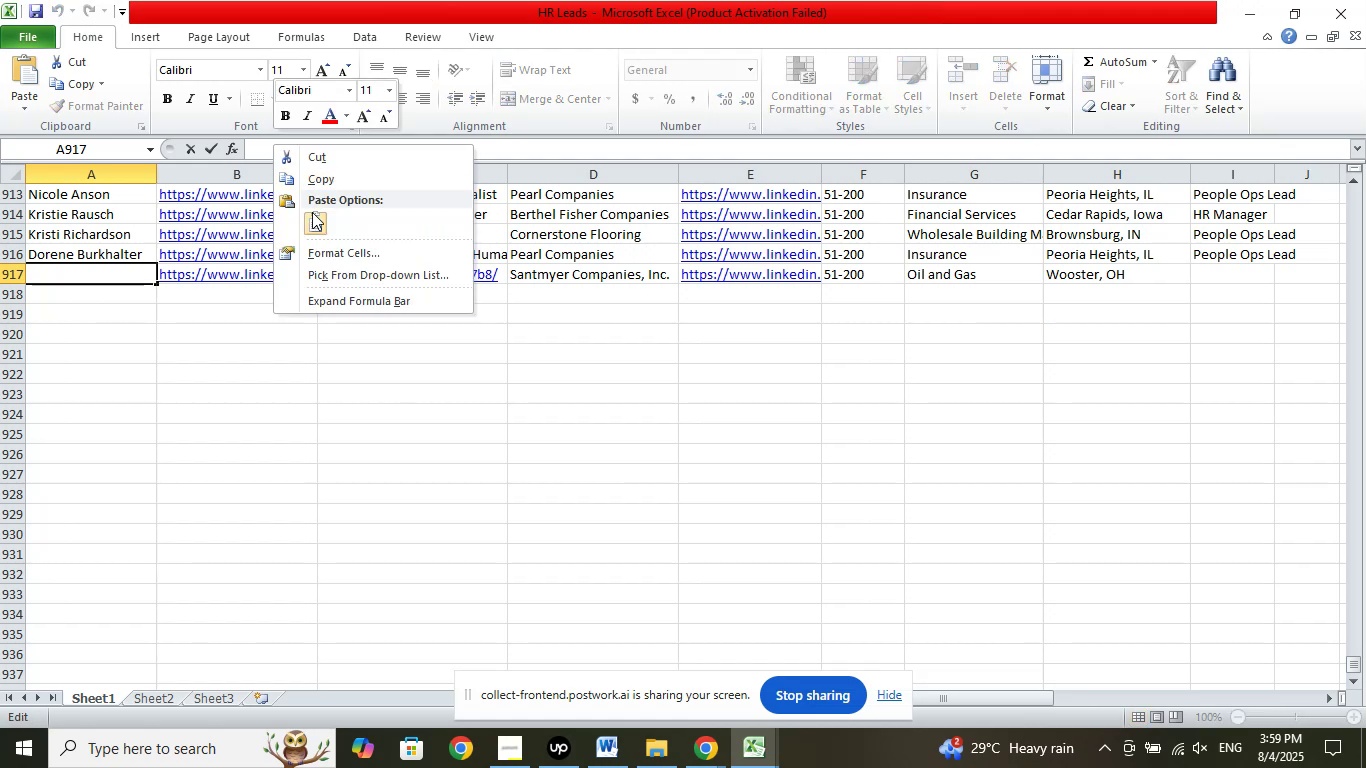 
left_click([314, 216])
 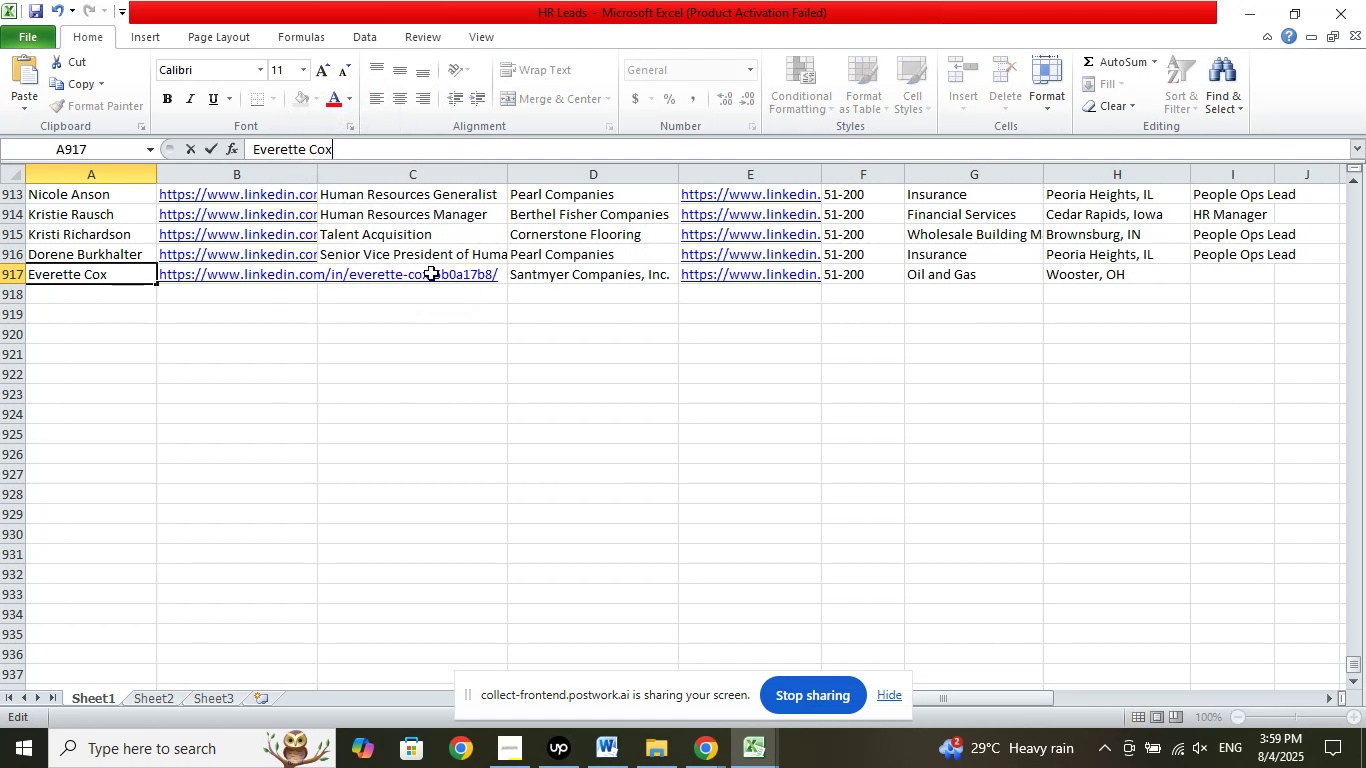 
left_click([431, 273])
 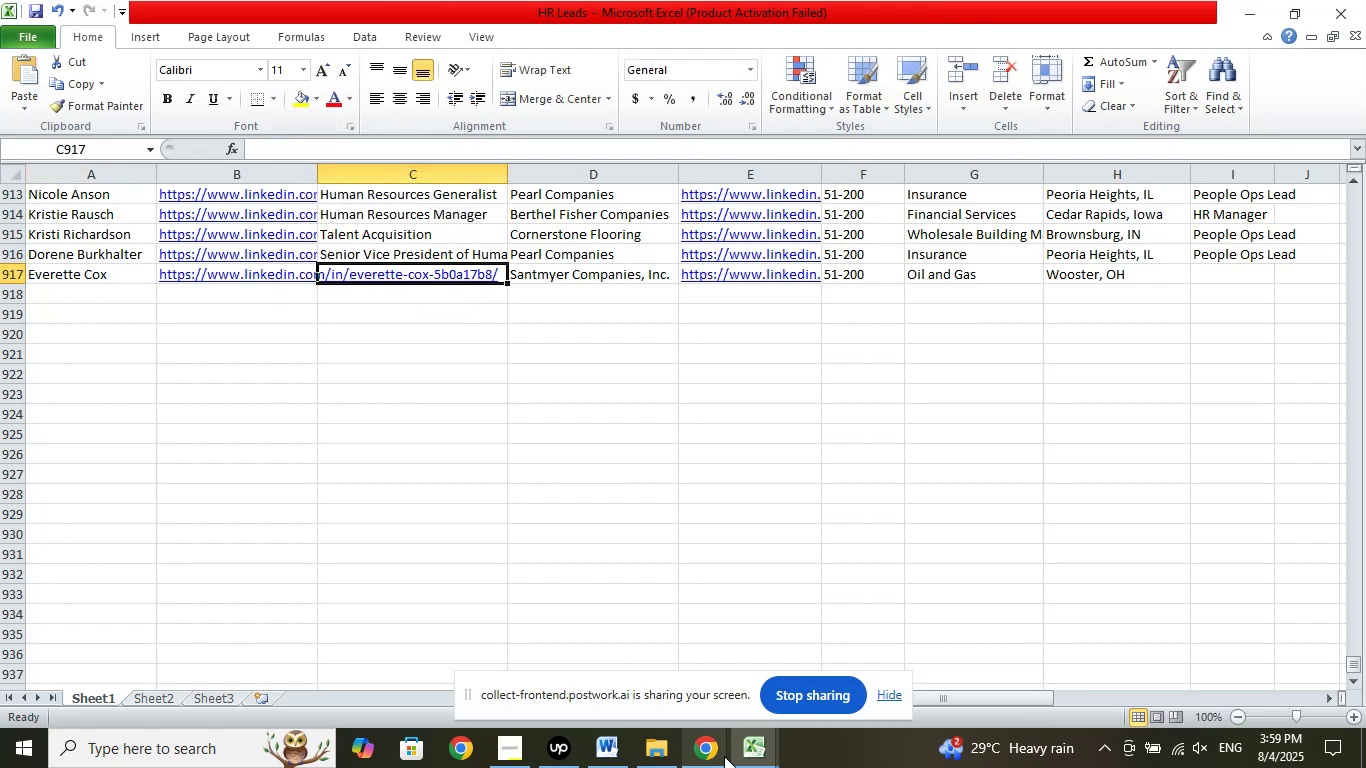 
left_click([720, 756])
 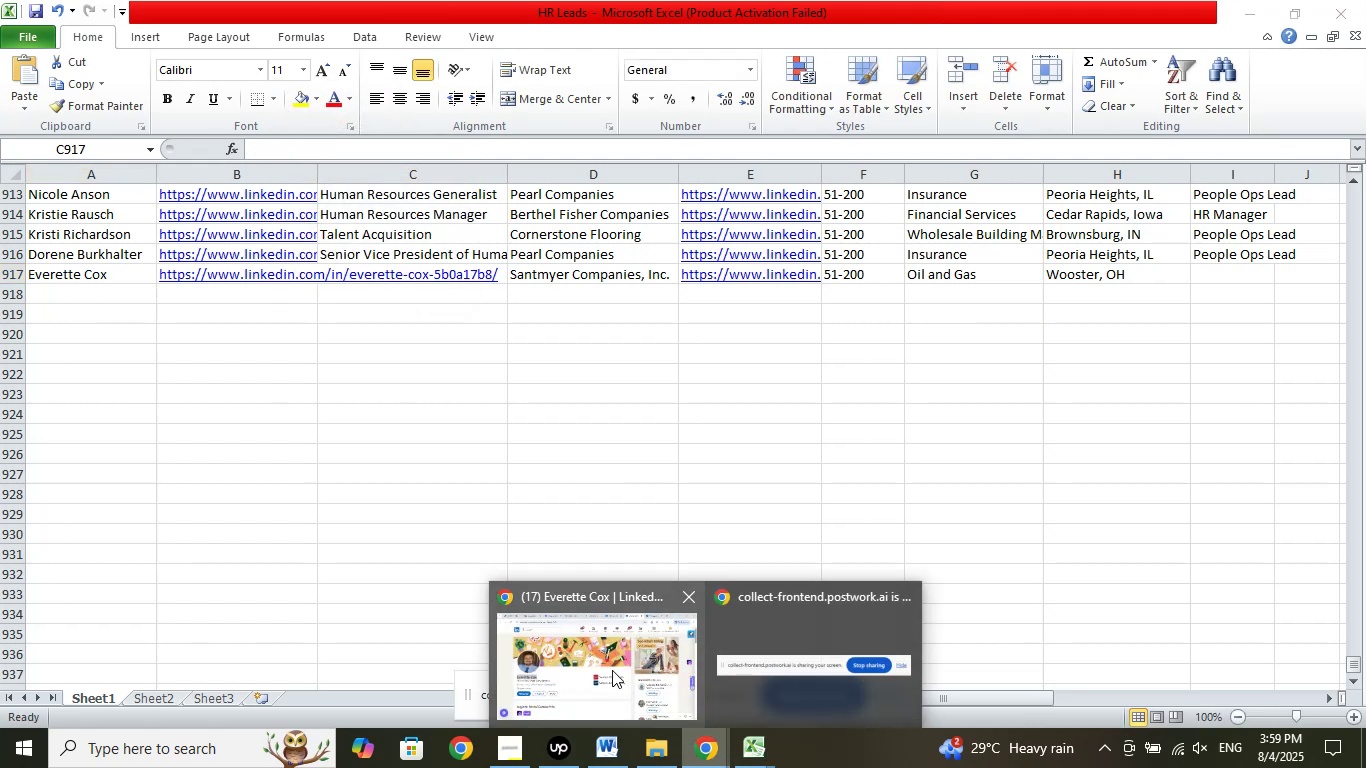 
left_click([606, 659])
 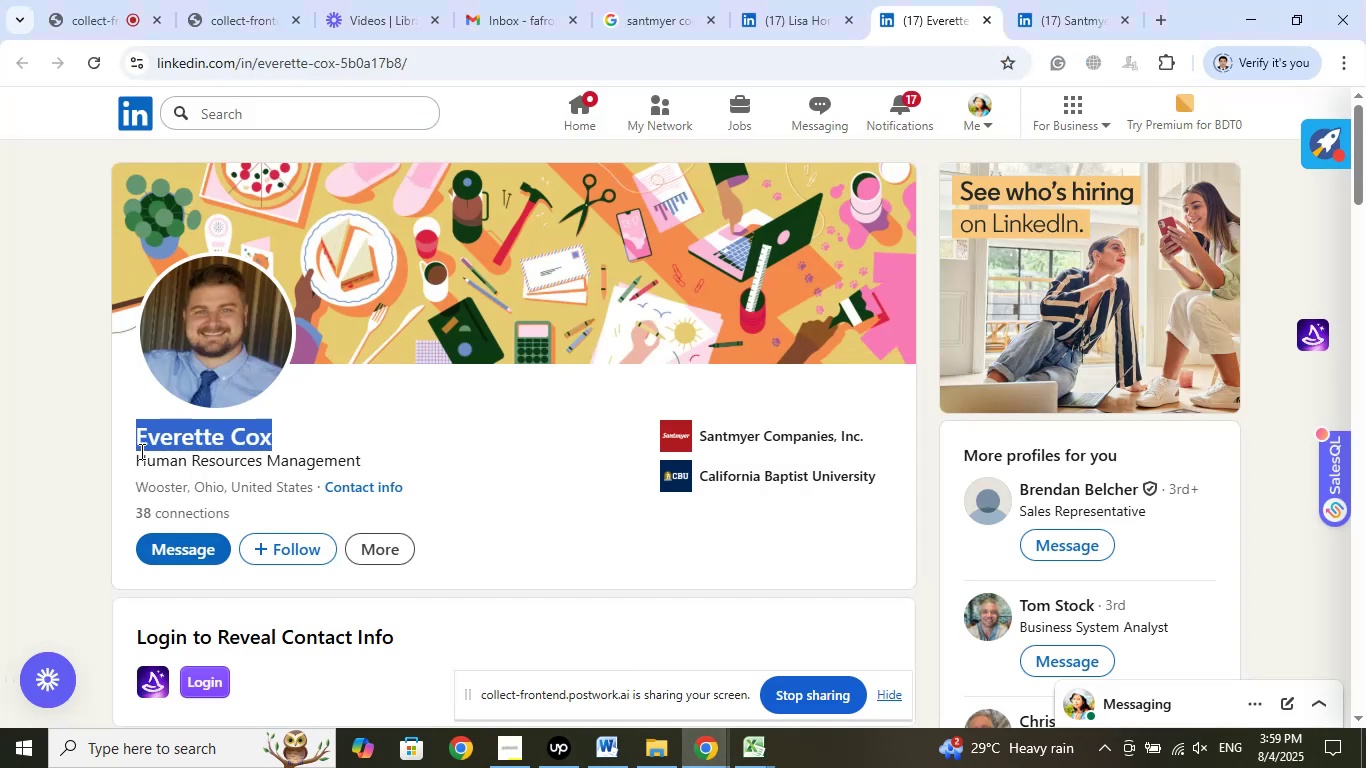 
left_click_drag(start_coordinate=[136, 456], to_coordinate=[366, 461])
 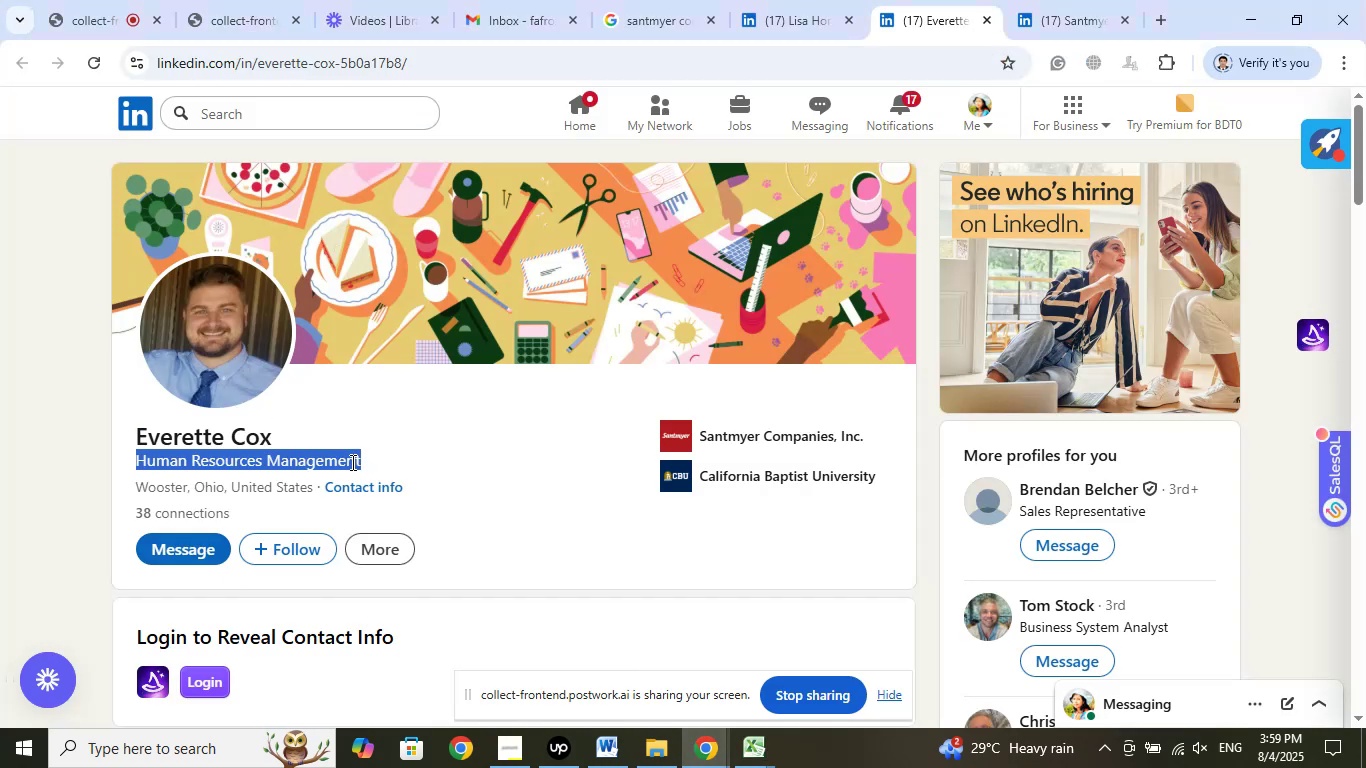 
right_click([351, 462])
 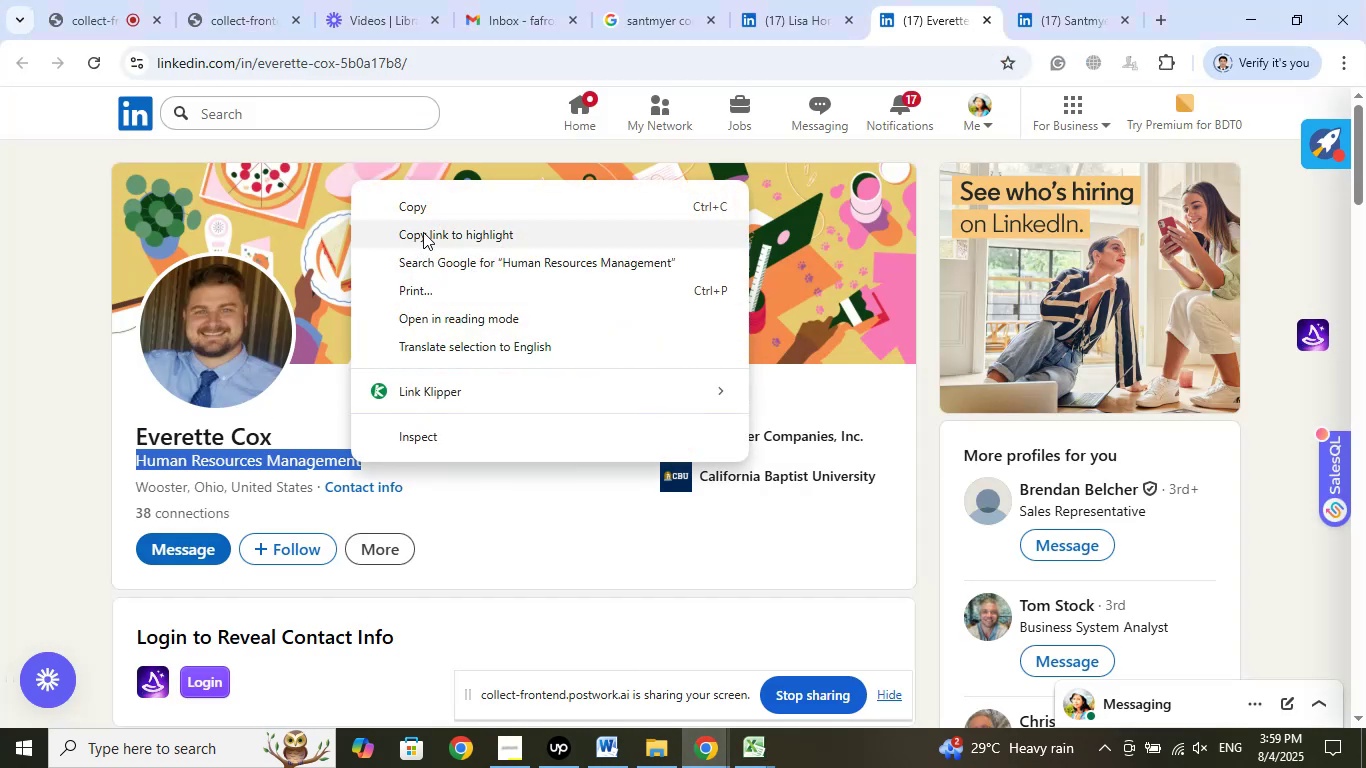 
left_click([435, 207])
 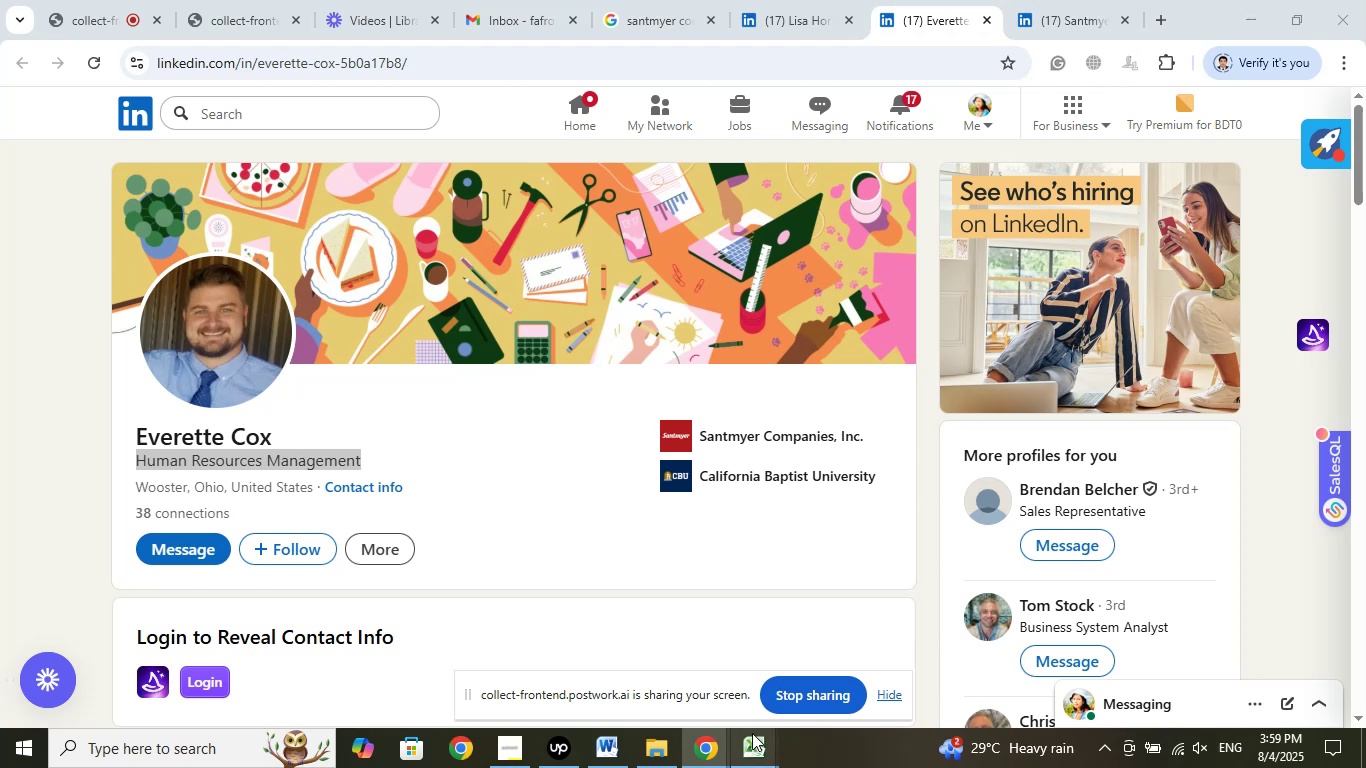 
left_click([636, 638])
 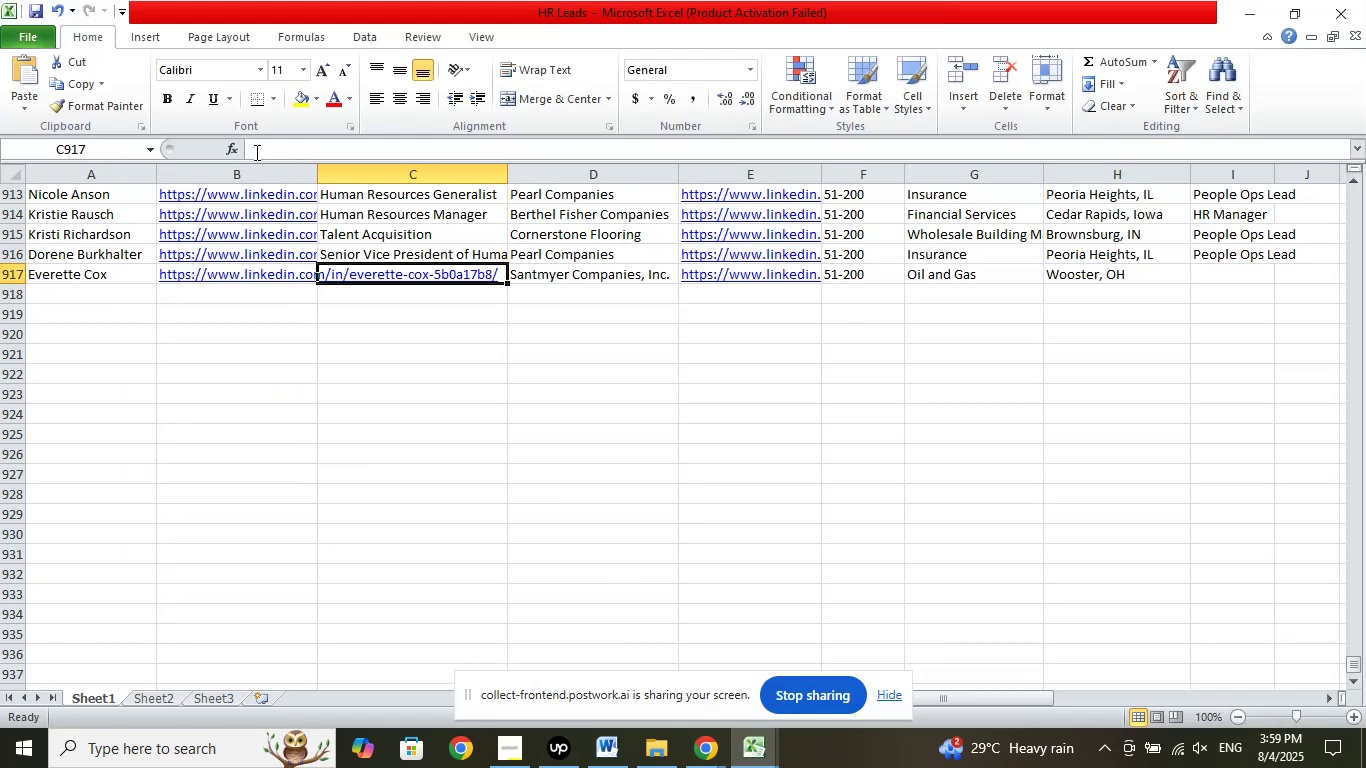 
left_click([260, 154])
 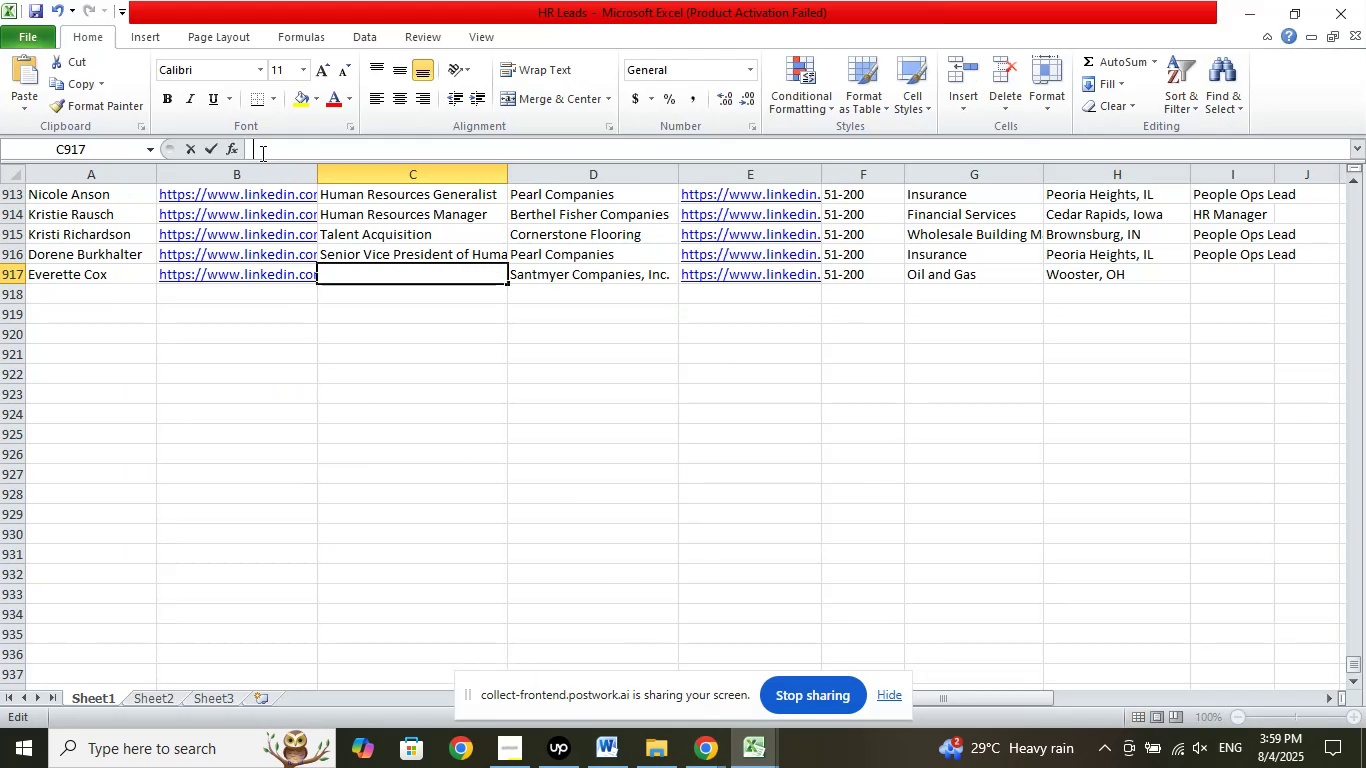 
right_click([261, 153])
 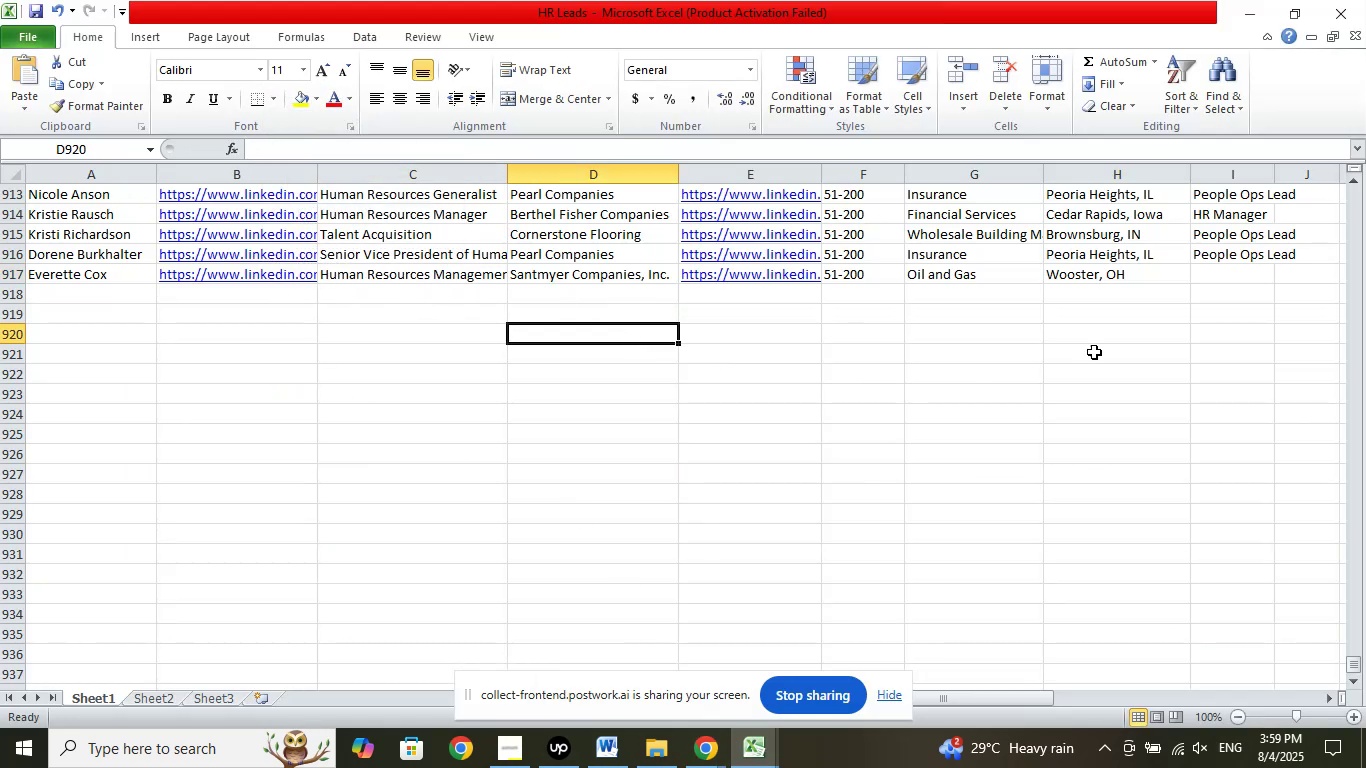 
left_click([1228, 277])
 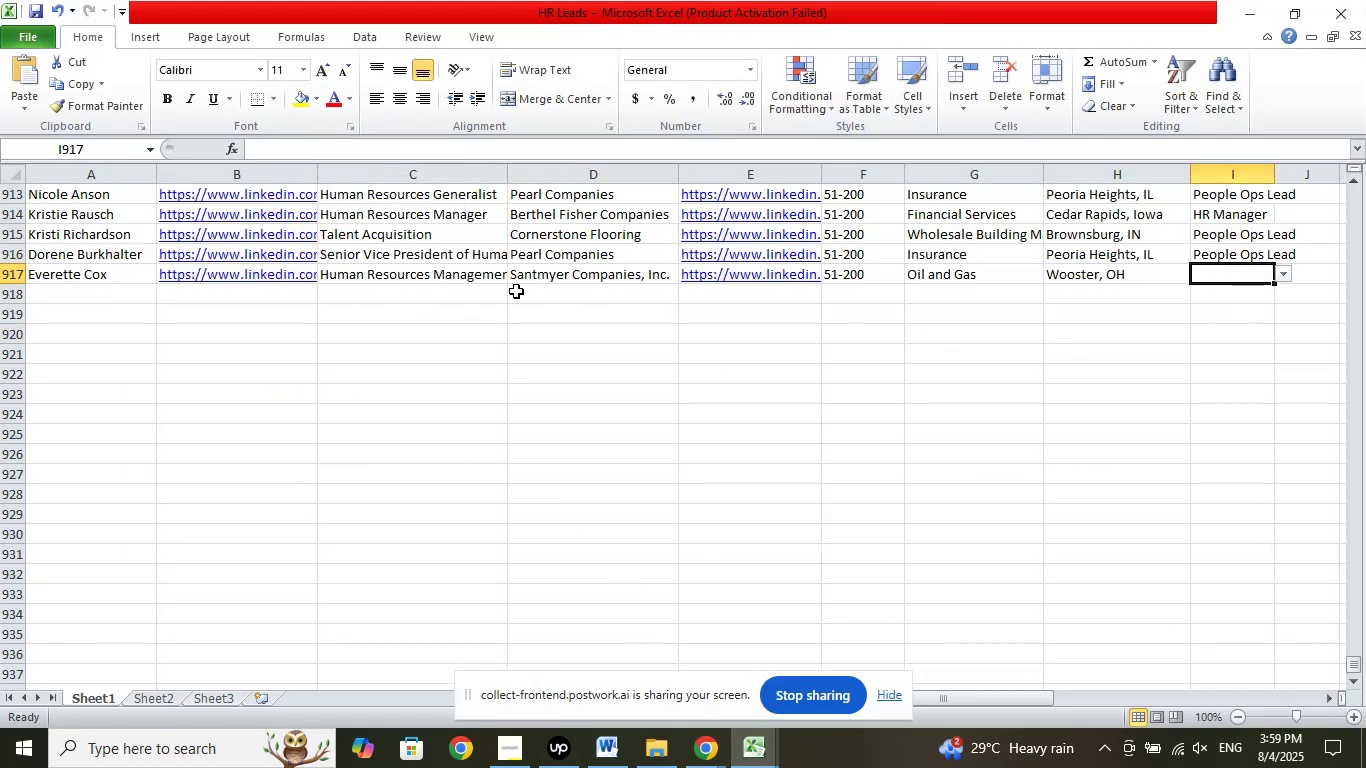 
left_click([481, 280])
 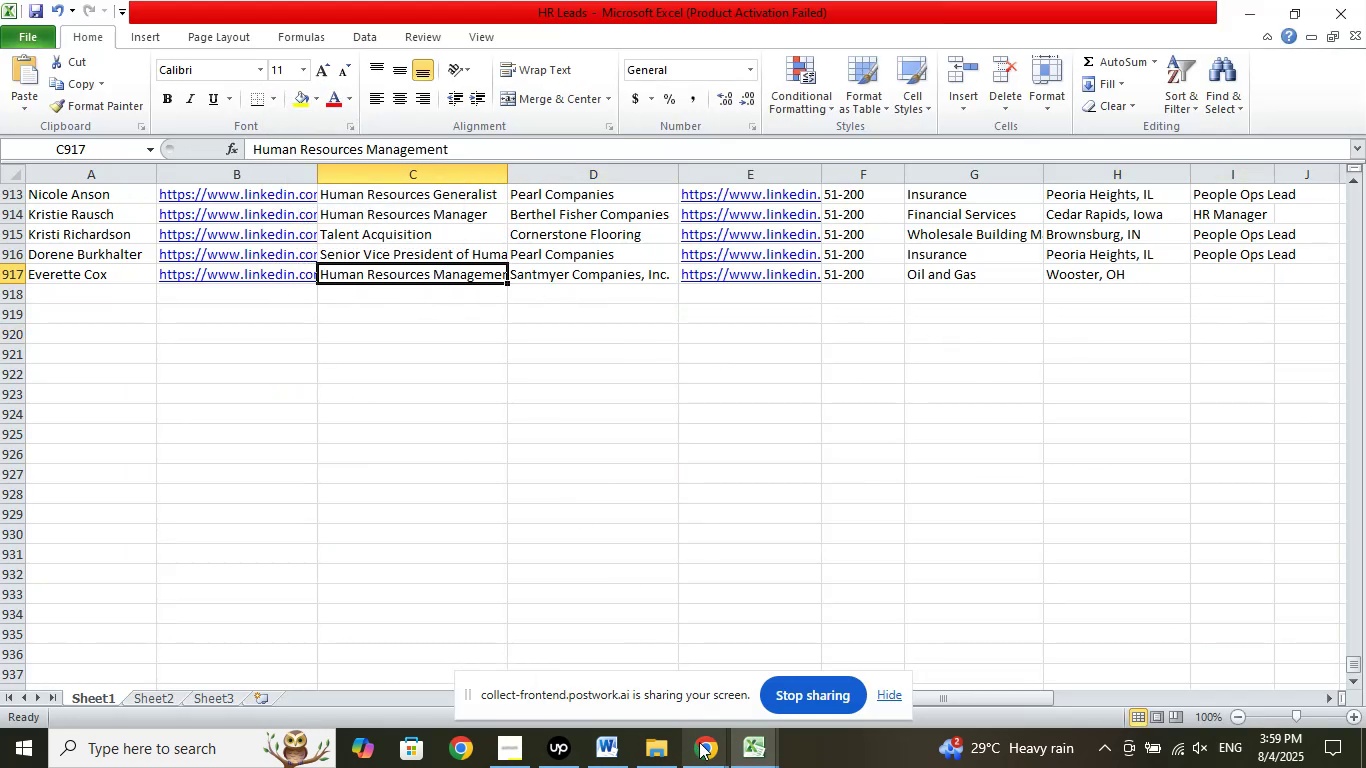 
left_click([702, 754])
 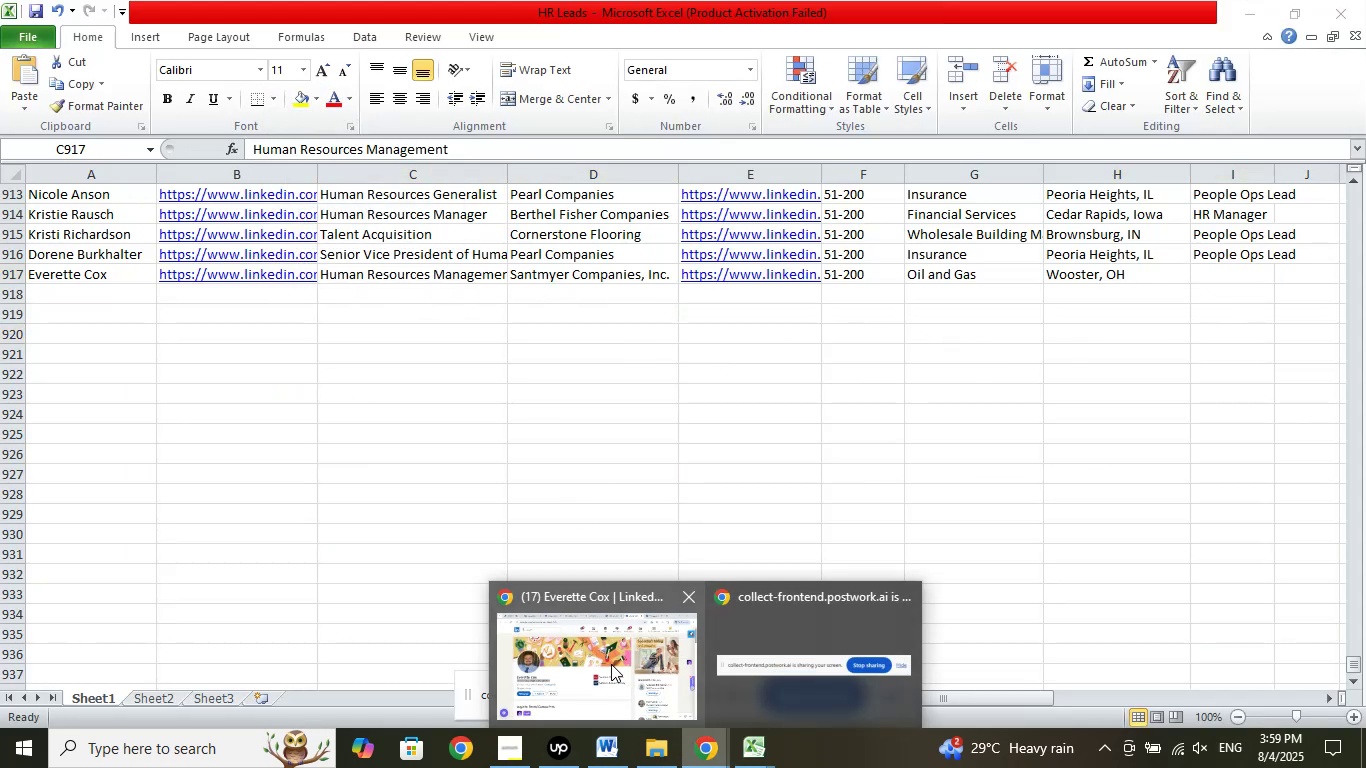 
left_click([611, 664])
 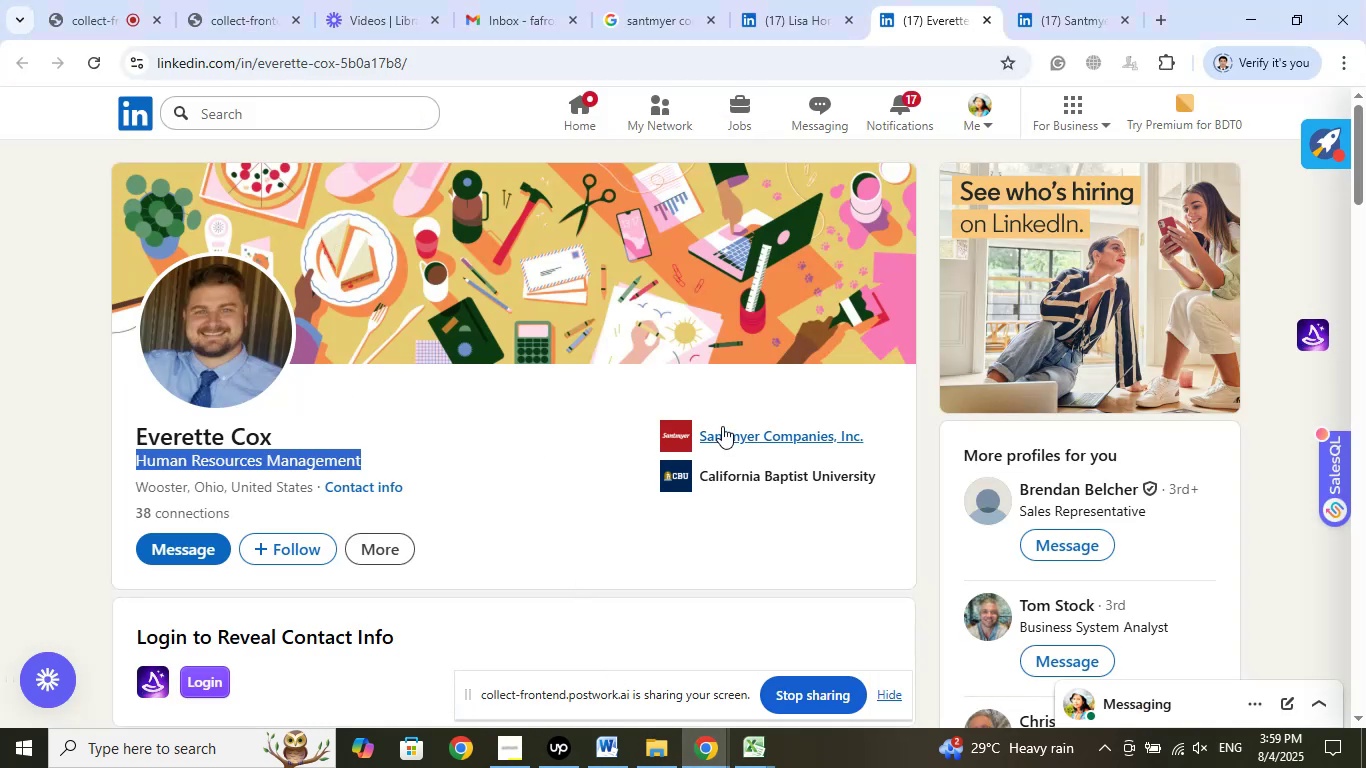 
left_click([723, 425])
 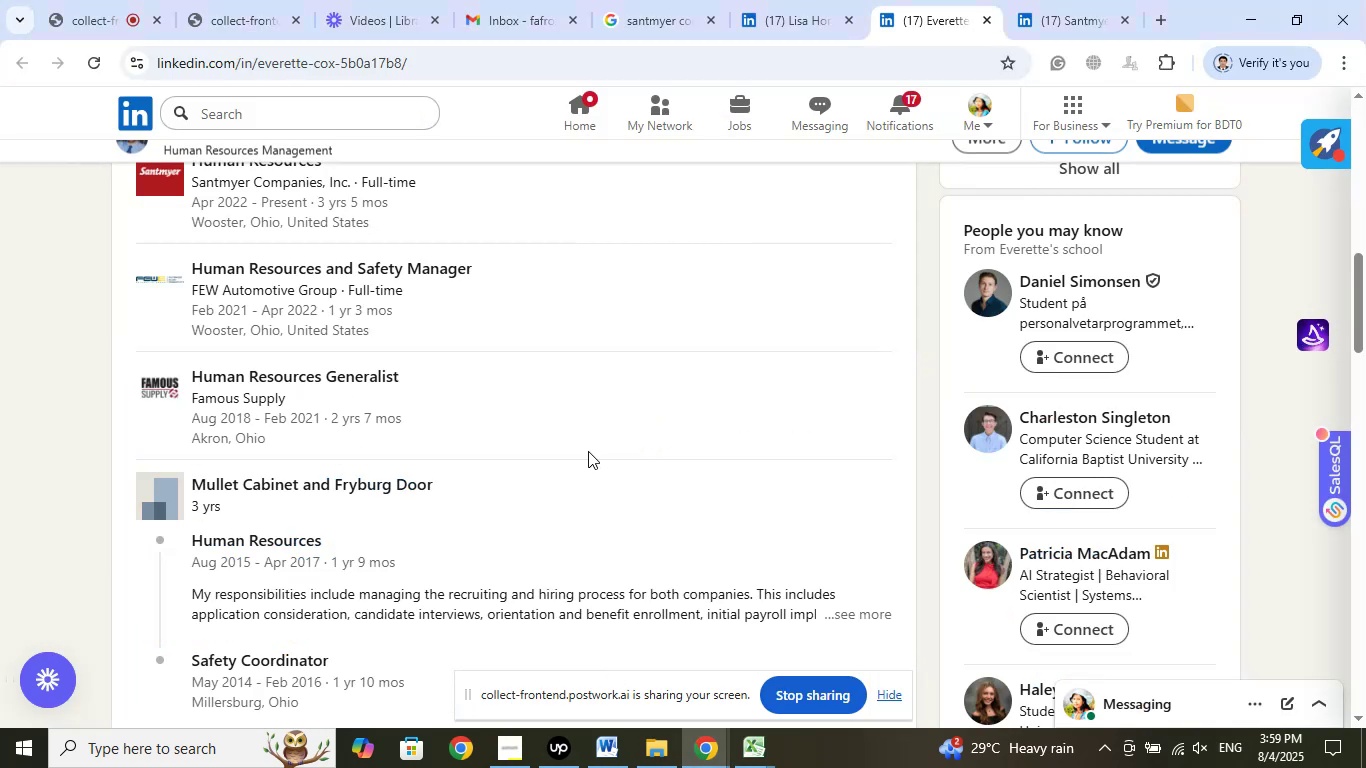 
scroll: coordinate [590, 450], scroll_direction: up, amount: 2.0
 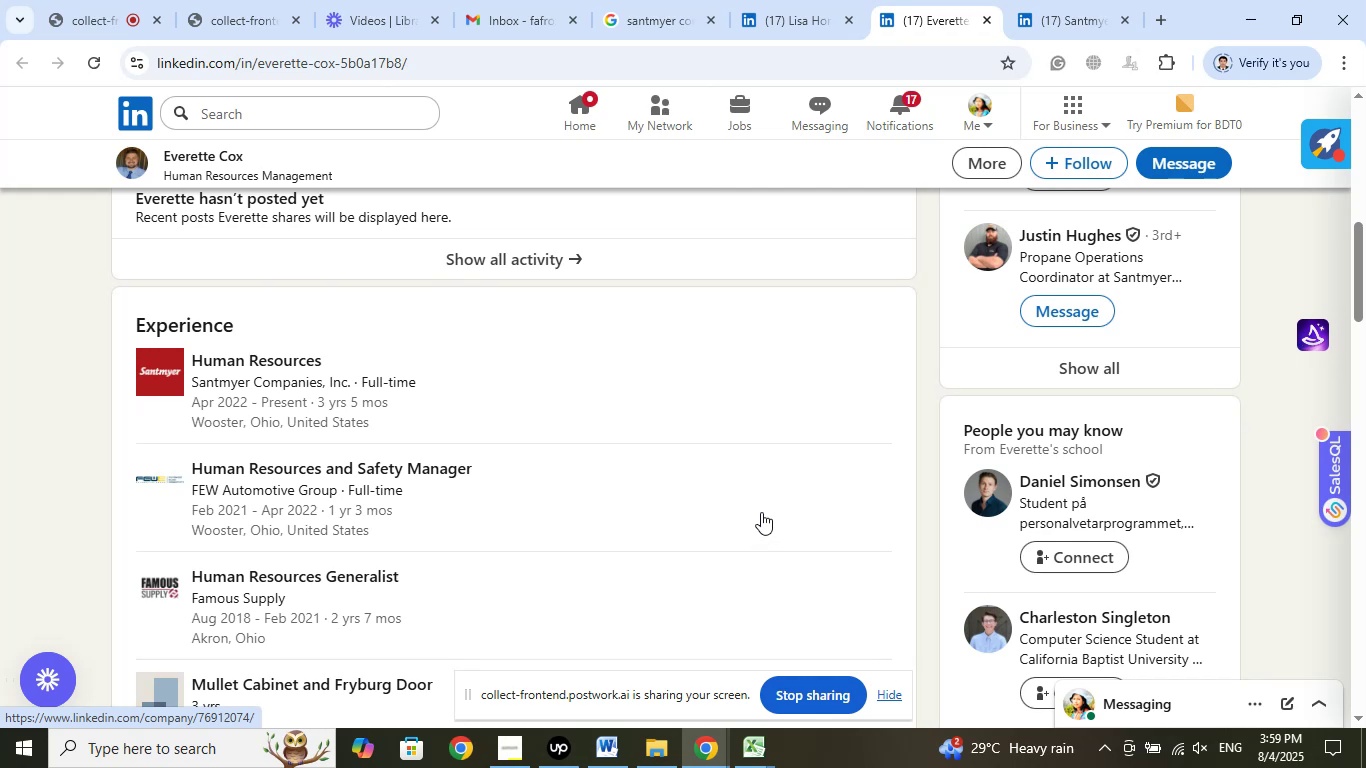 
wait(7.62)
 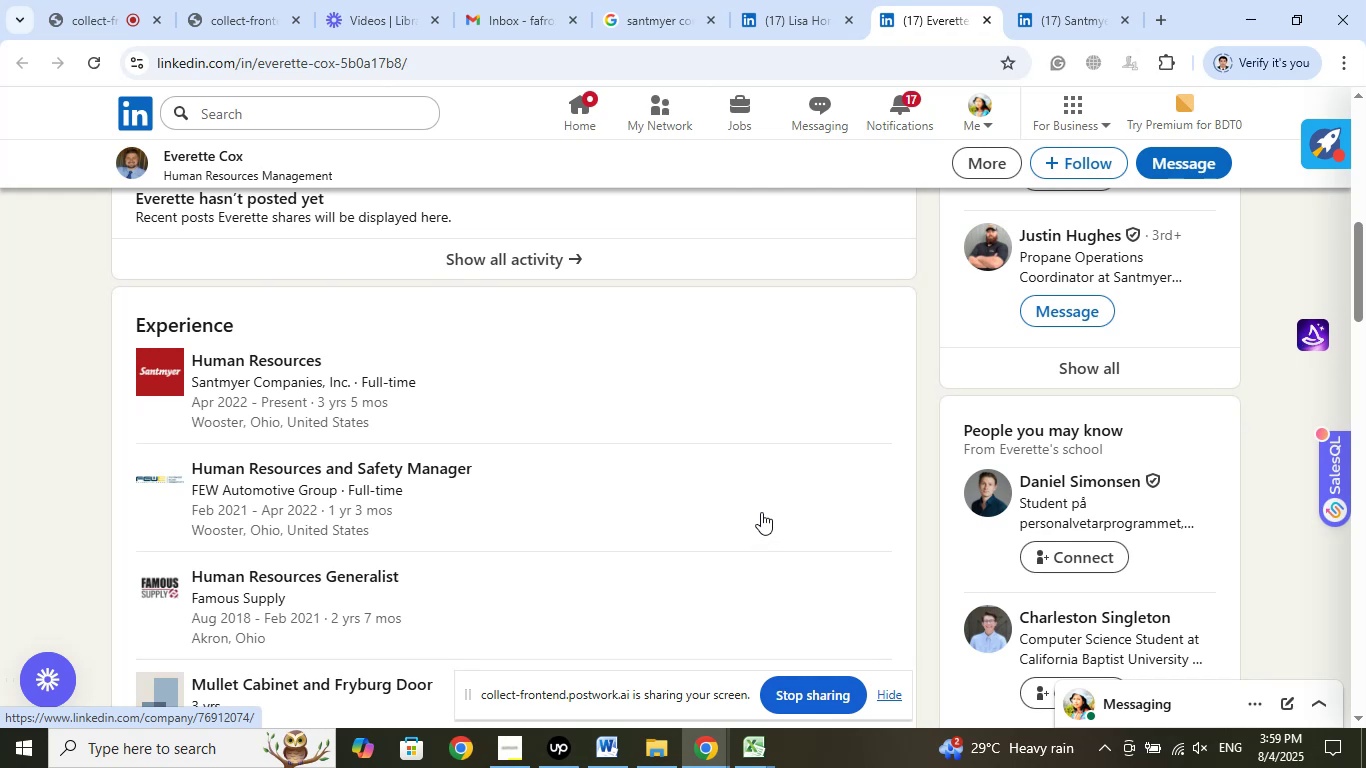 
left_click([763, 756])
 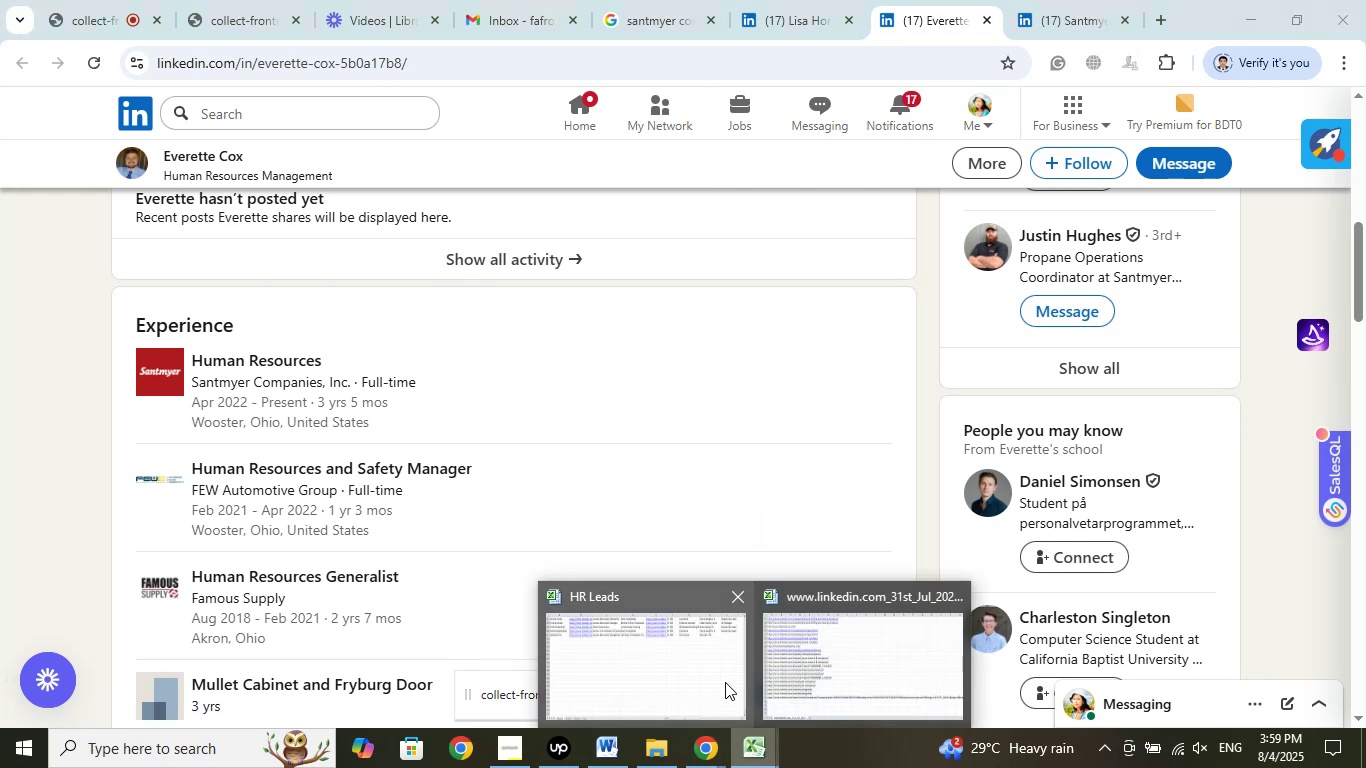 
left_click([724, 682])
 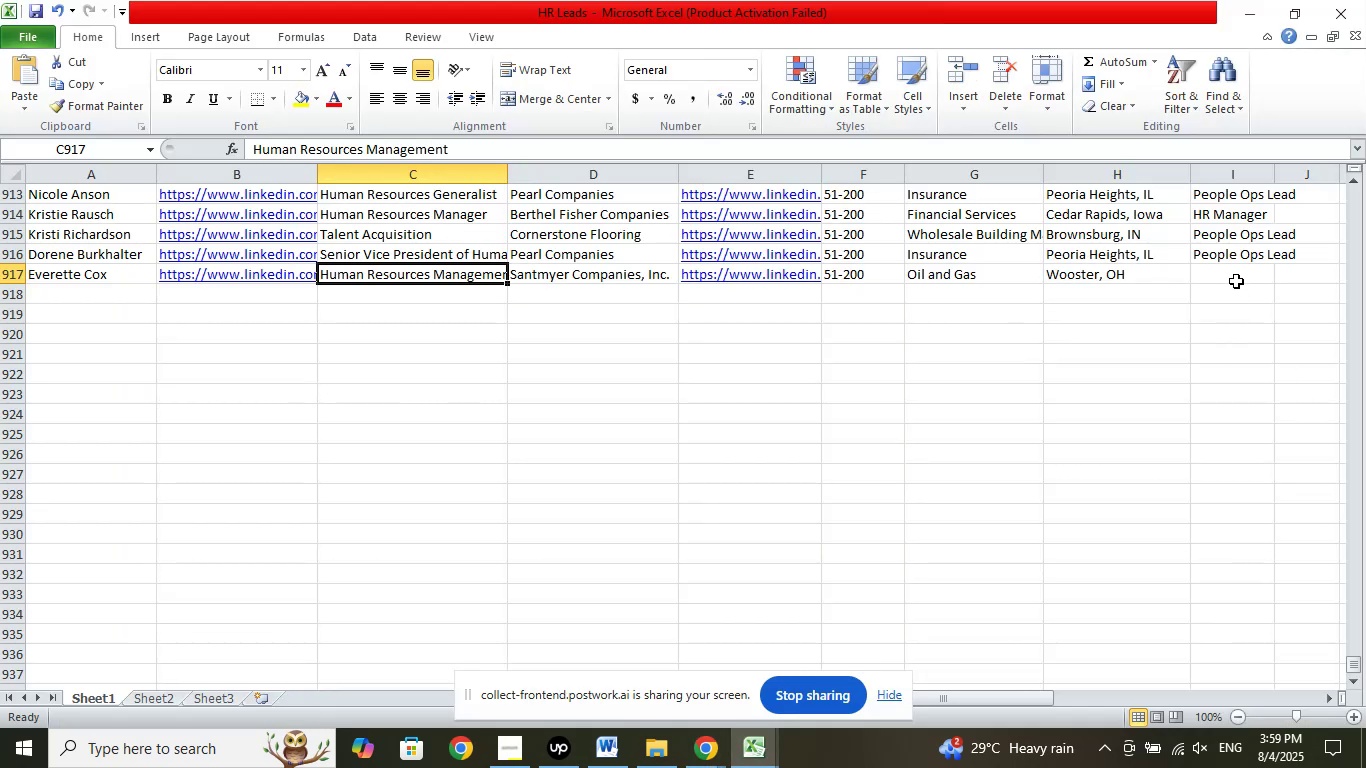 
left_click([1236, 278])
 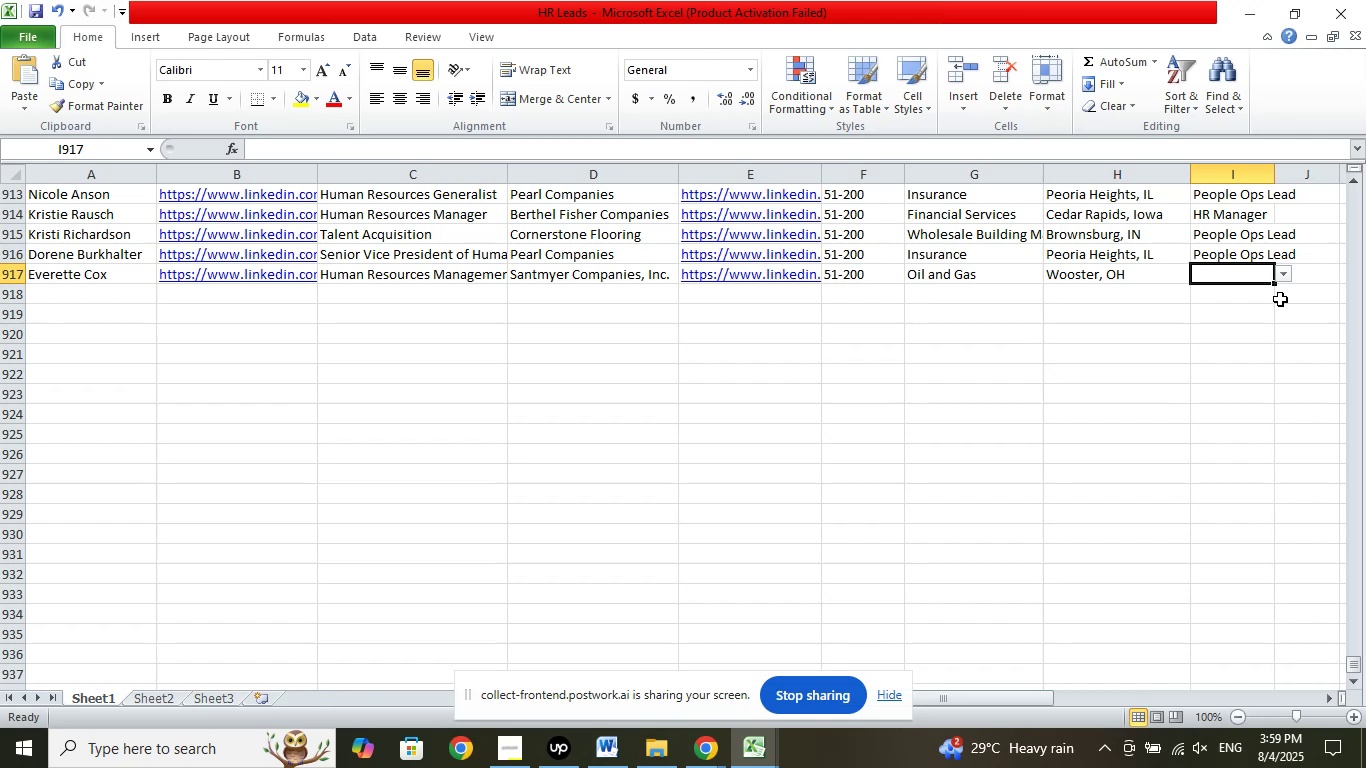 
left_click([1288, 273])
 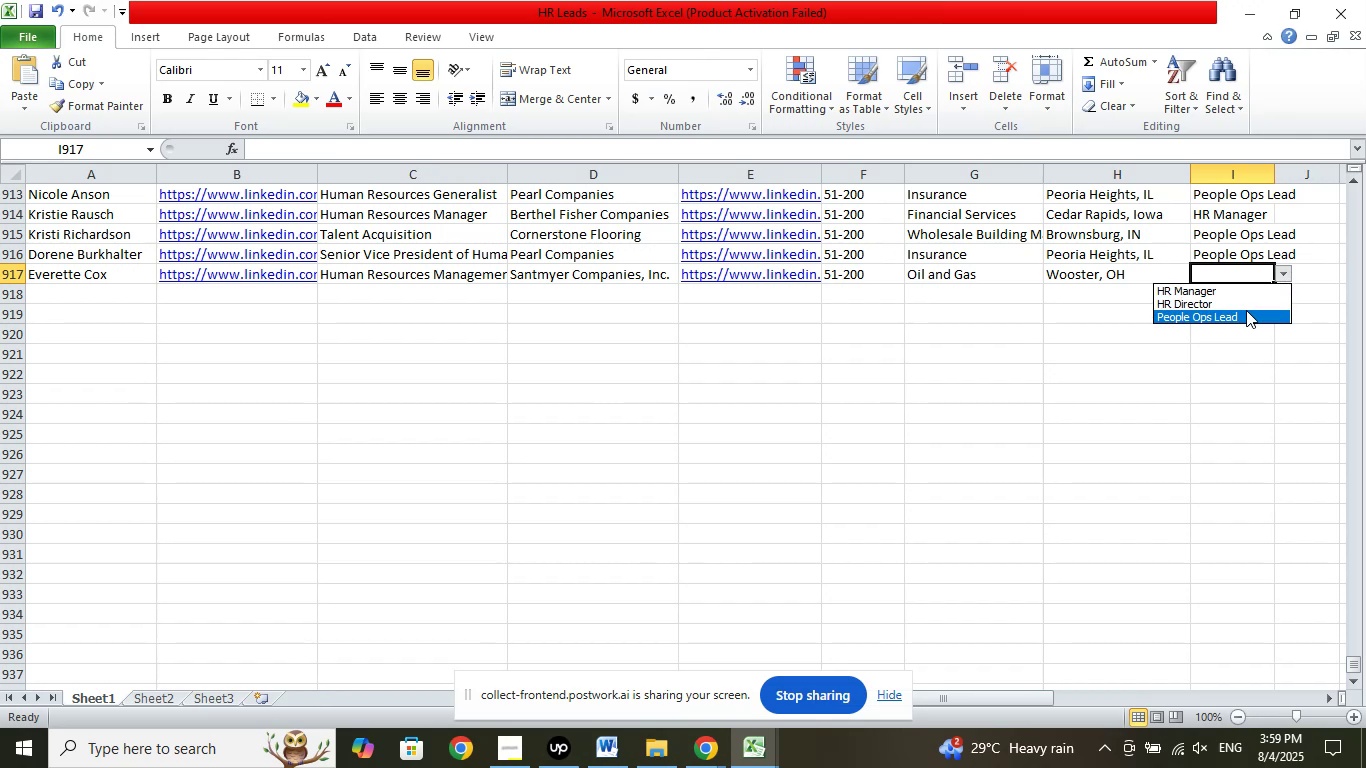 
left_click([1246, 310])
 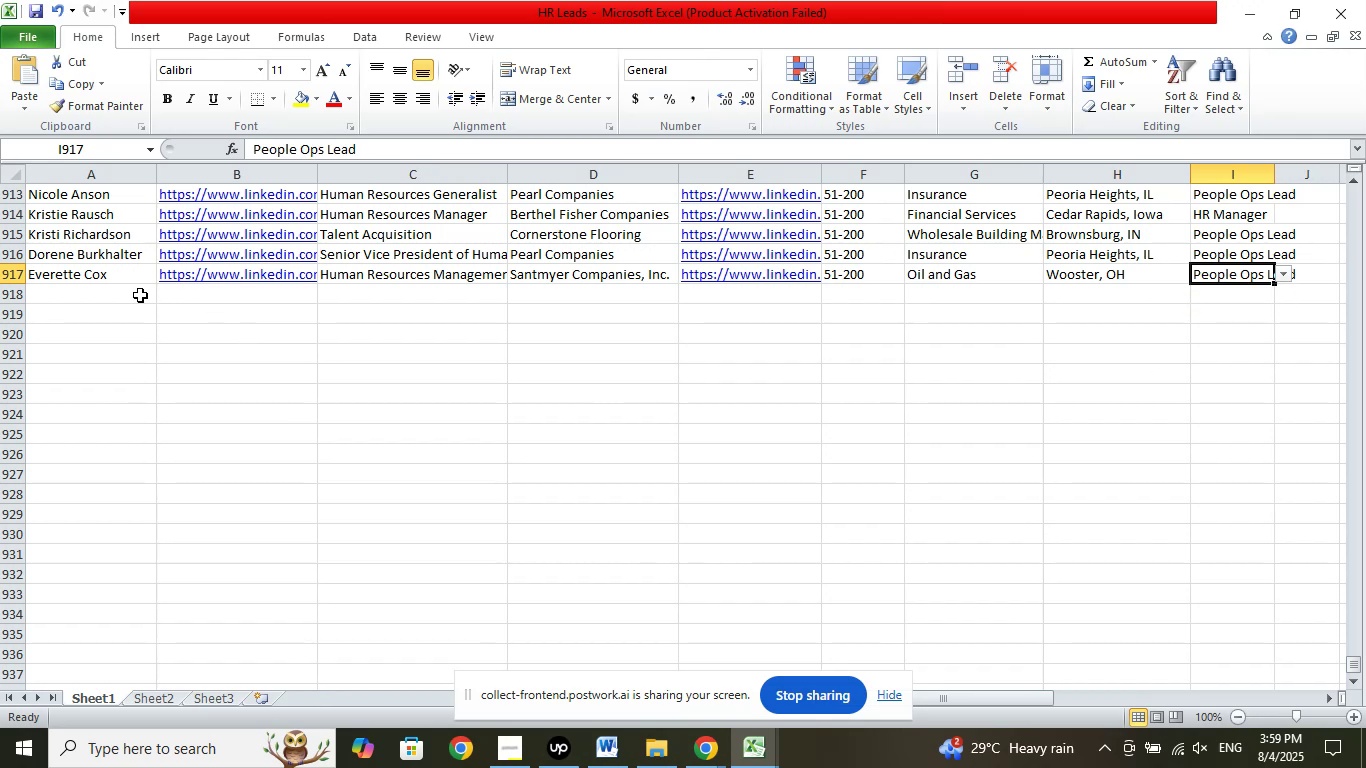 
left_click([125, 293])
 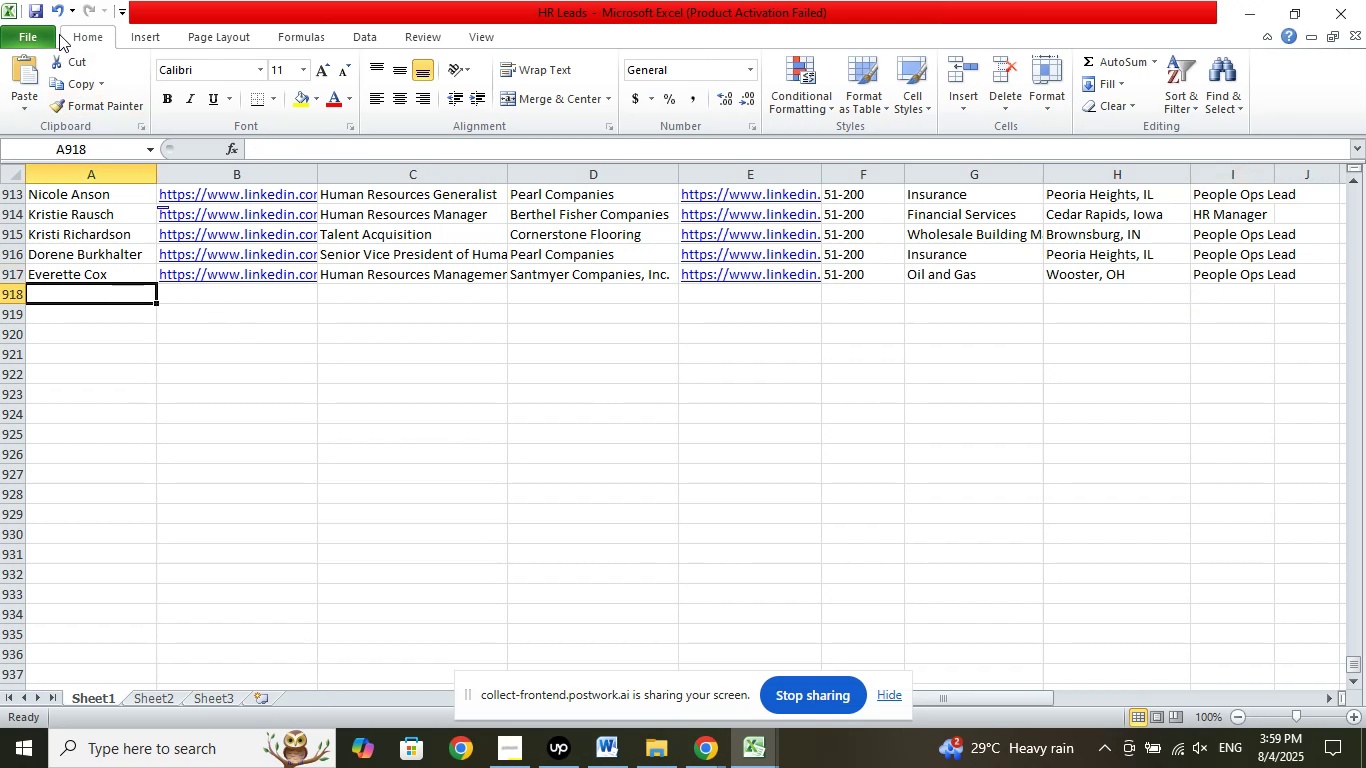 
left_click([37, 6])
 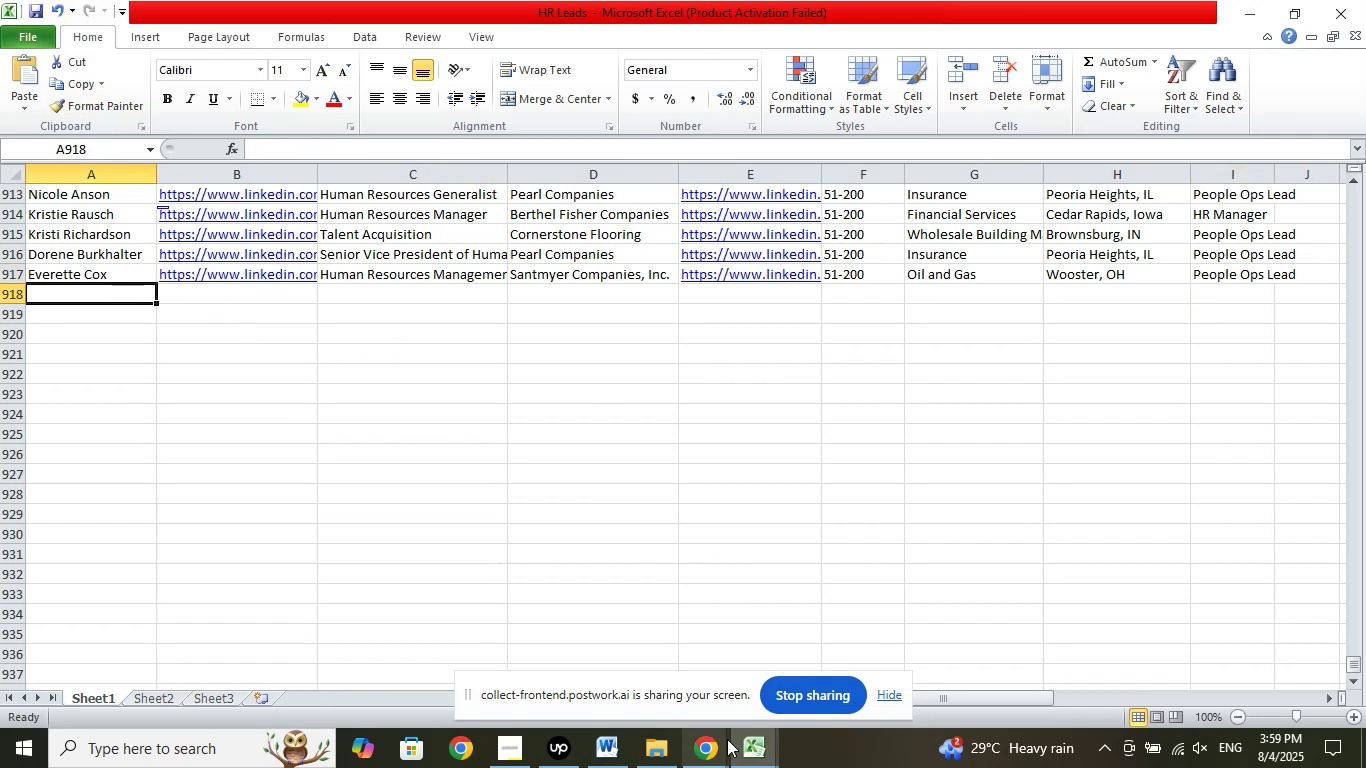 
left_click([716, 744])
 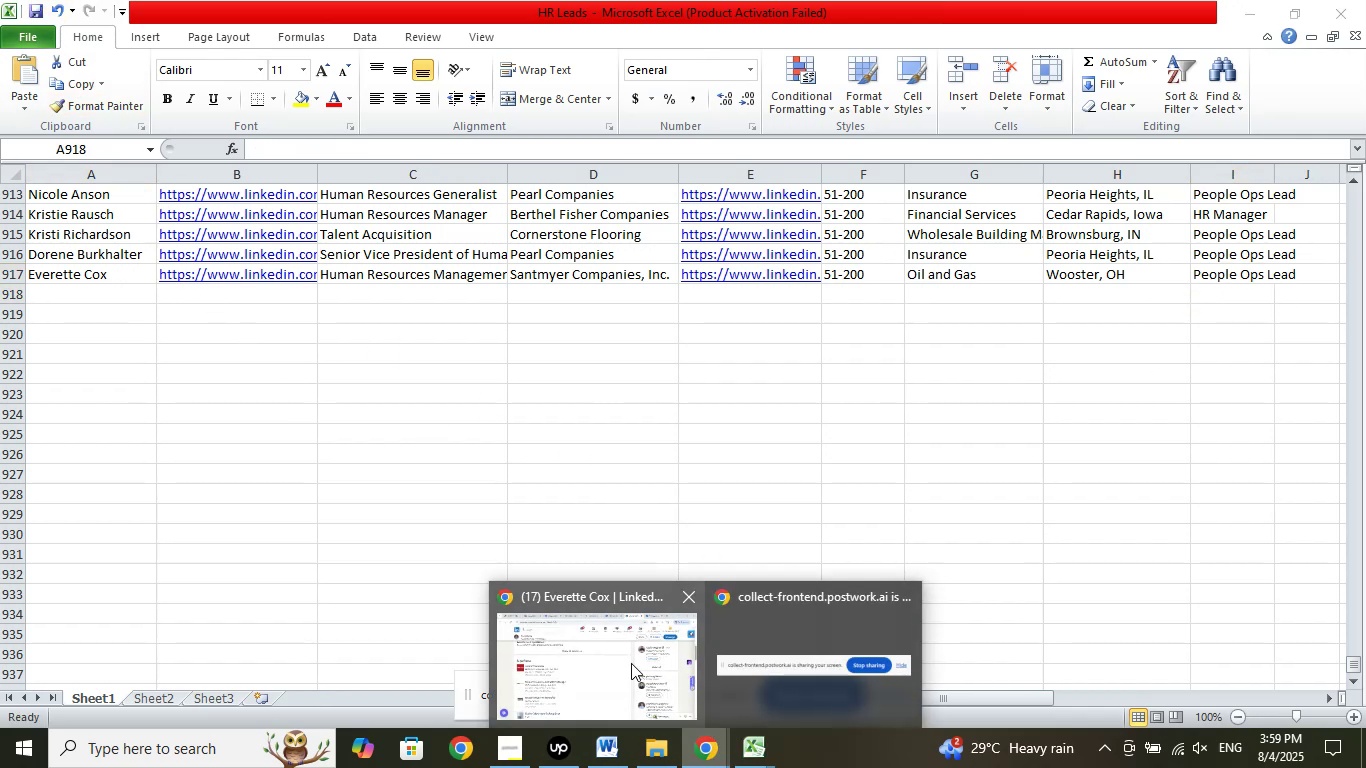 
left_click([631, 661])
 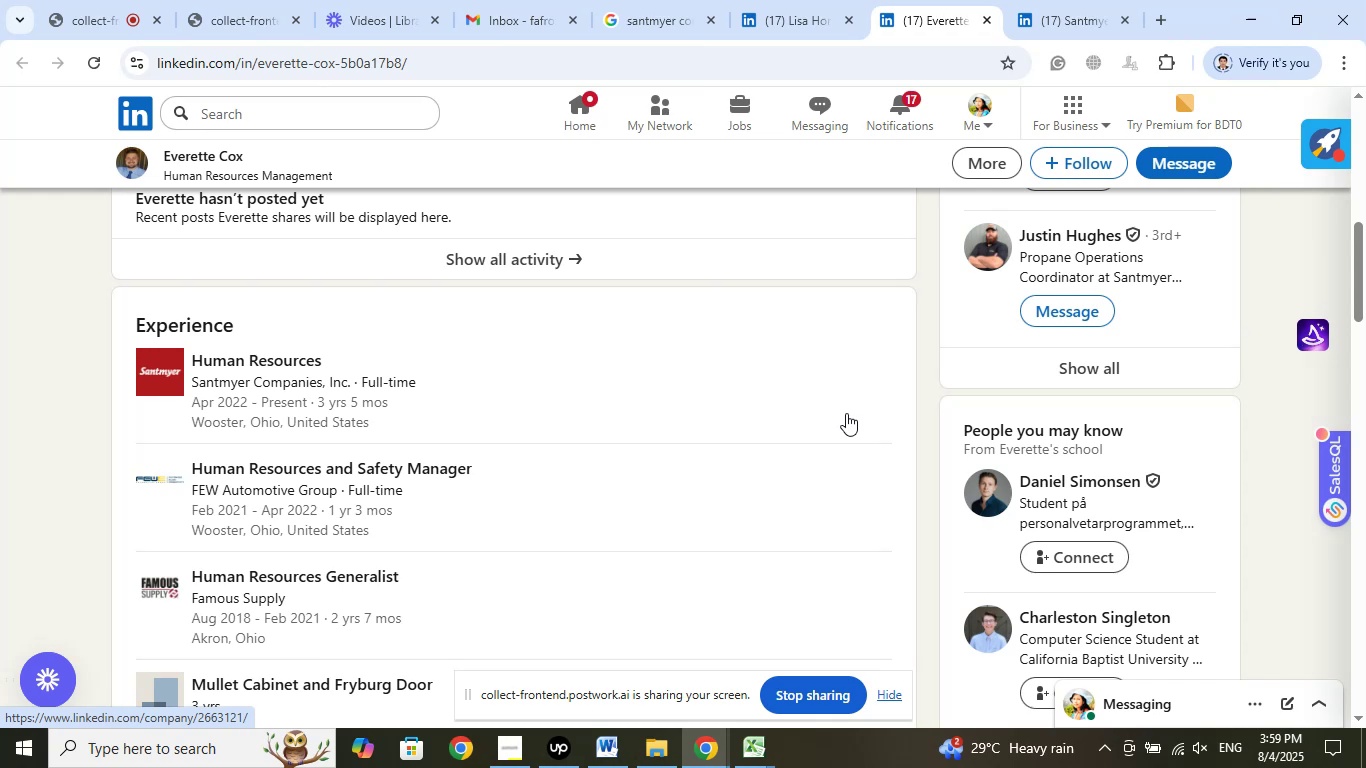 
wait(7.45)
 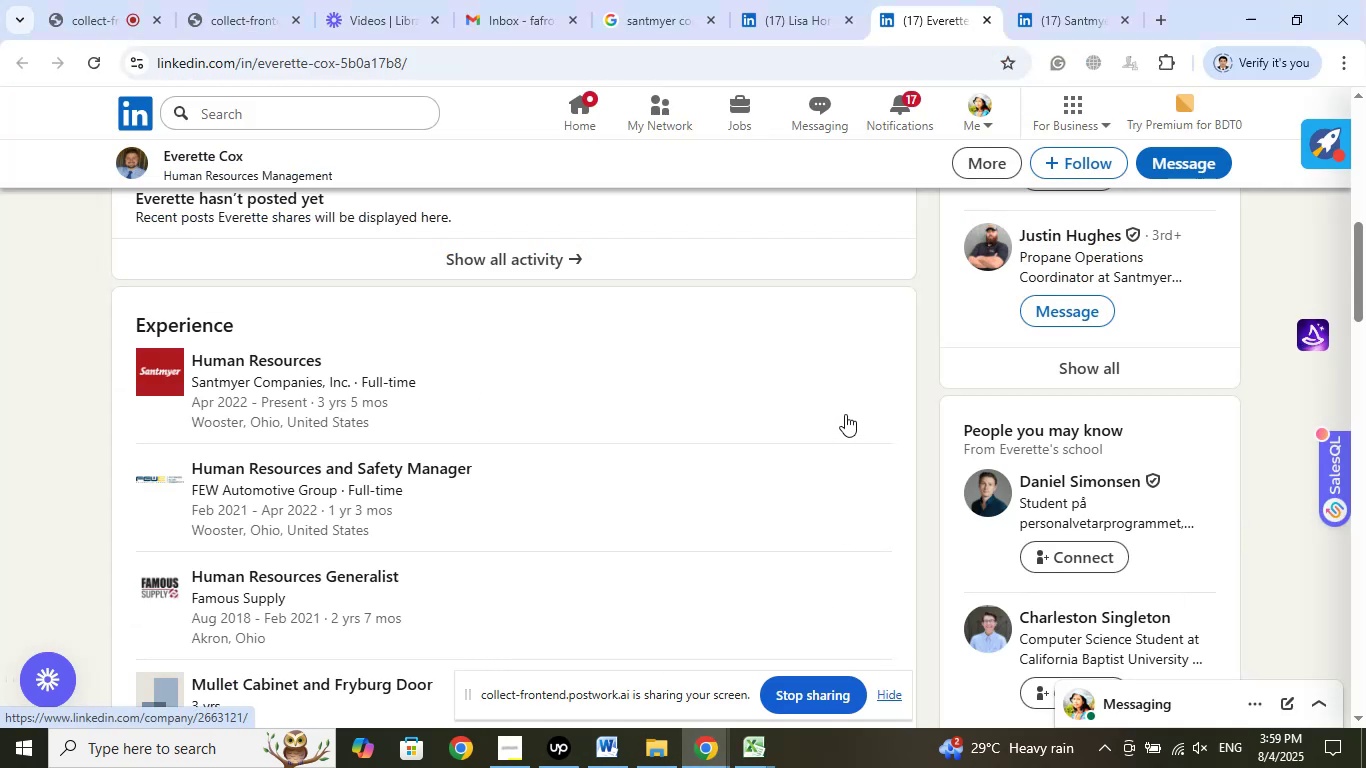 
left_click([986, 26])
 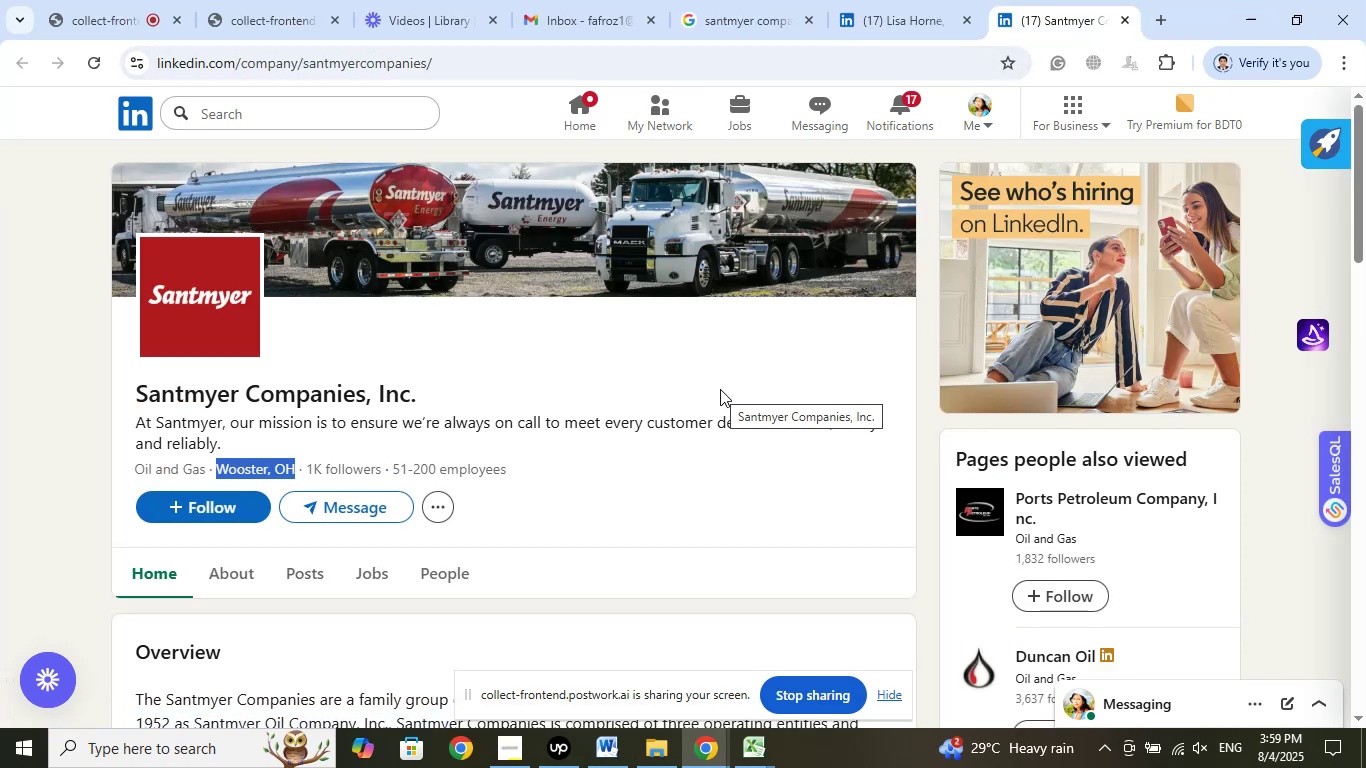 
wait(6.34)
 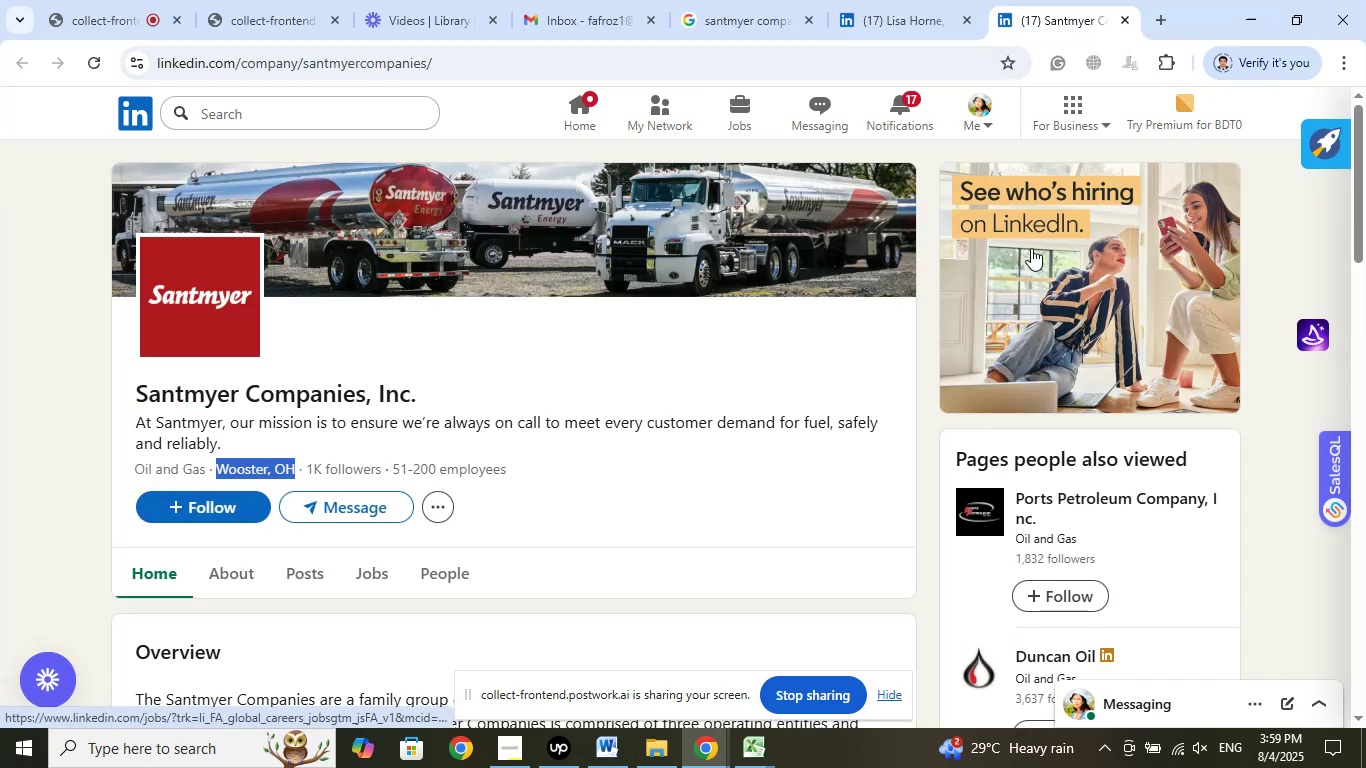 
left_click([20, 355])
 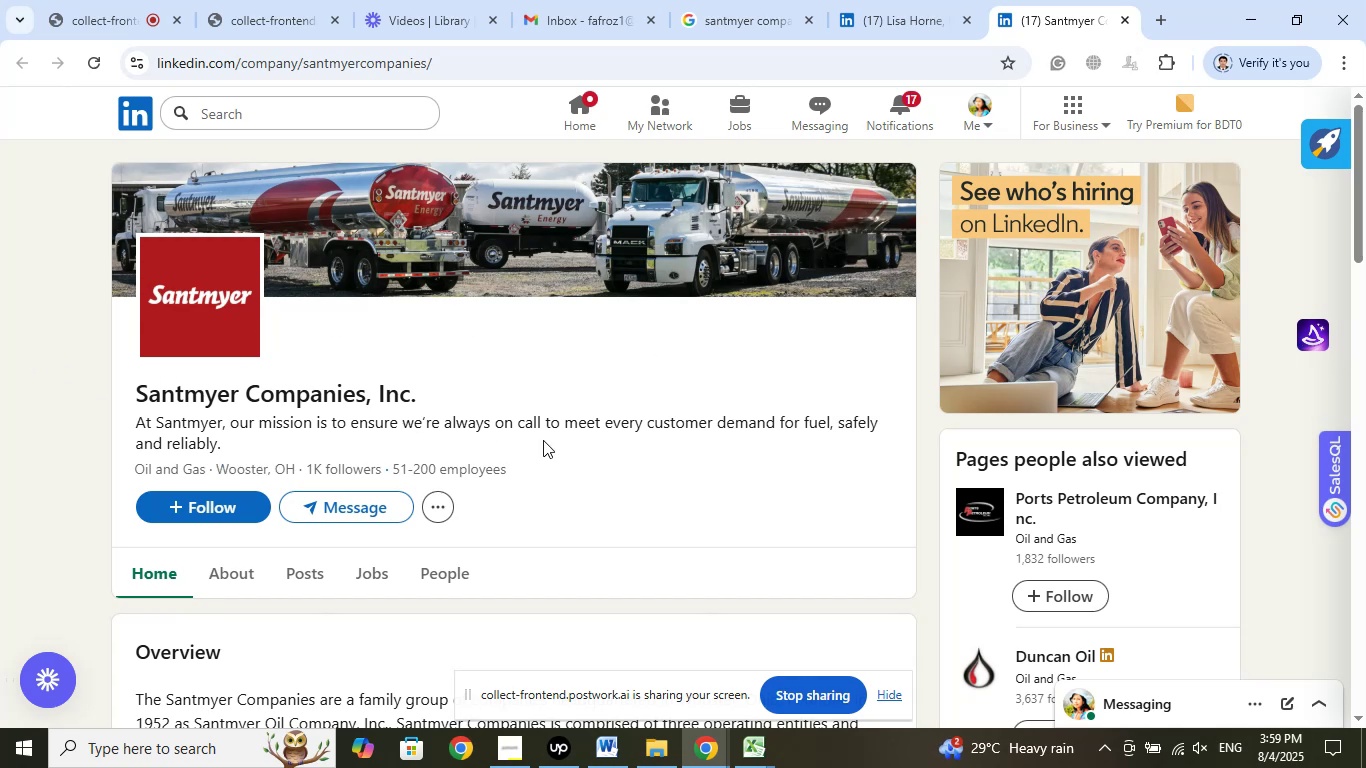 
scroll: coordinate [682, 423], scroll_direction: up, amount: 7.0
 